 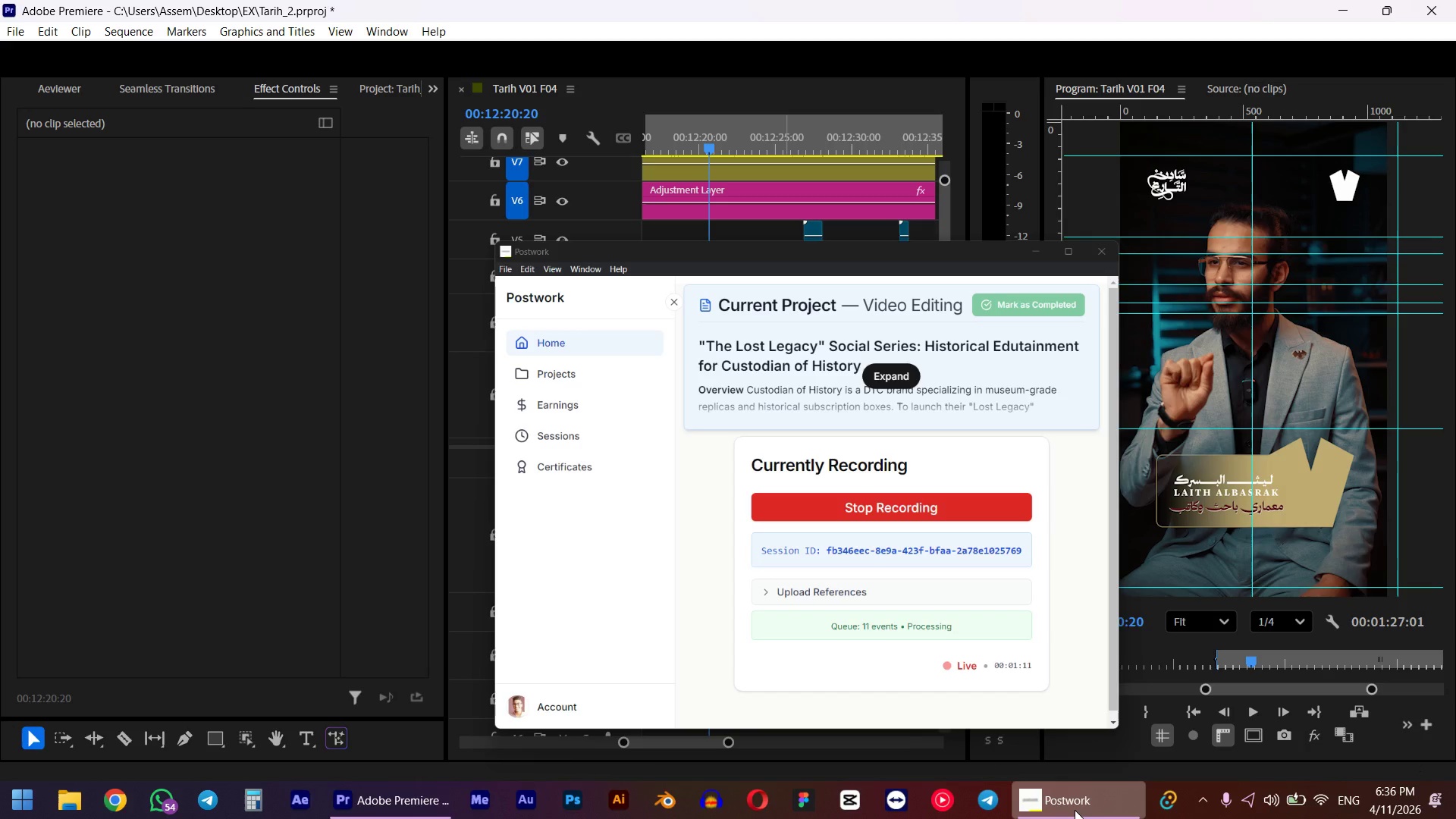 
hold_key(key=AltLeft, duration=0.44)
 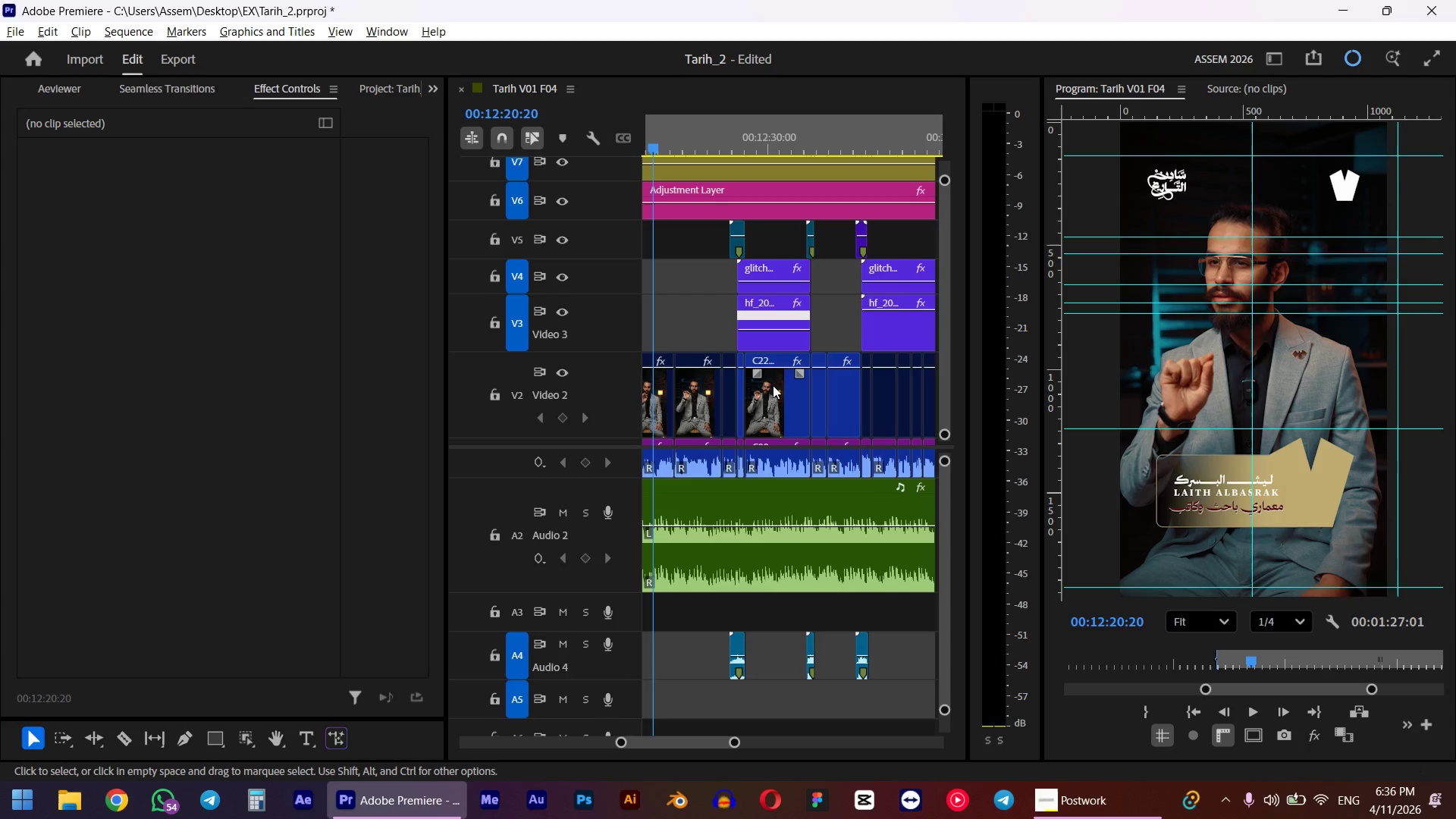 
hold_key(key=AltLeft, duration=1.2)
 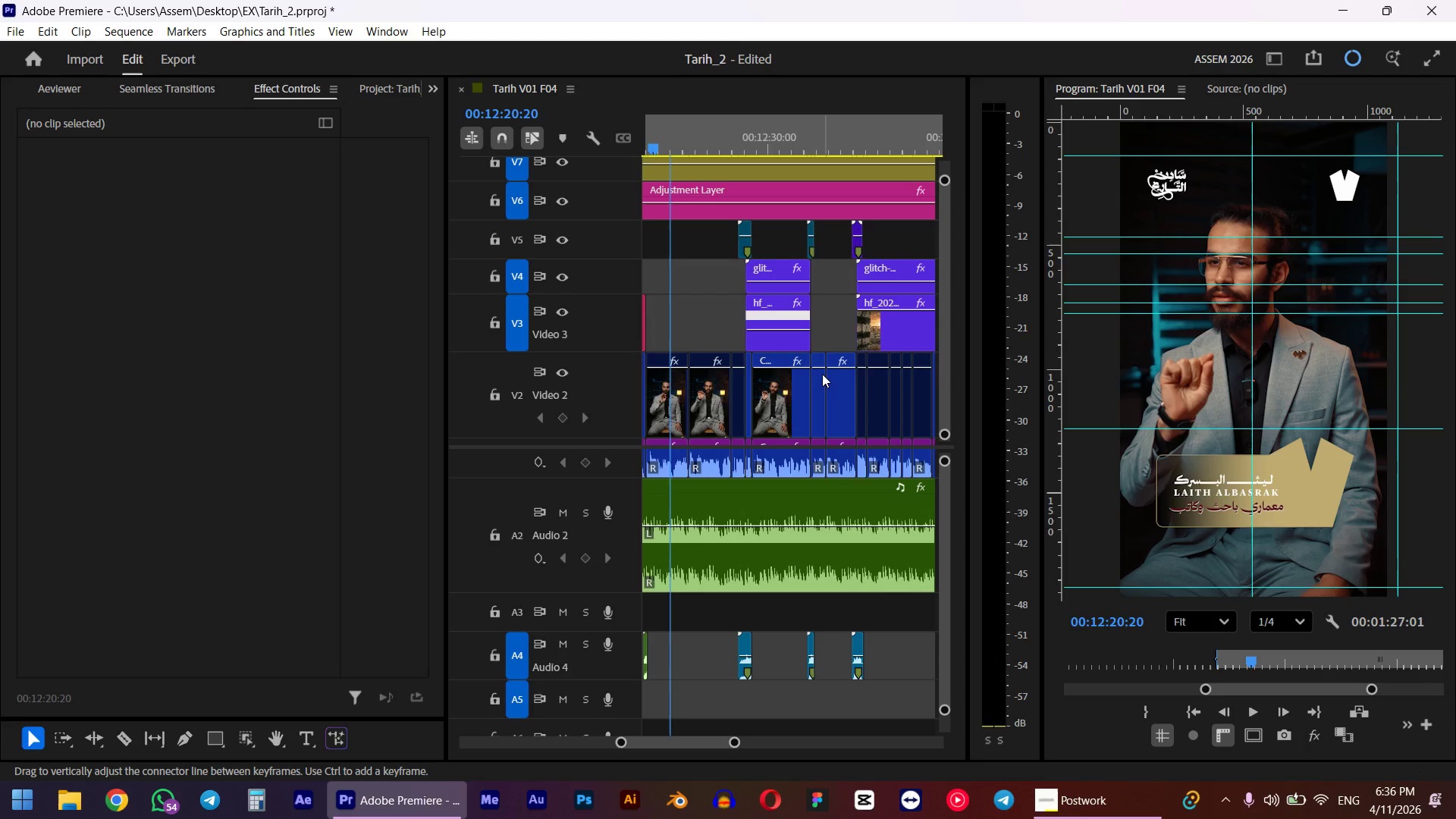 
scroll: coordinate [799, 413], scroll_direction: down, amount: 22.0
 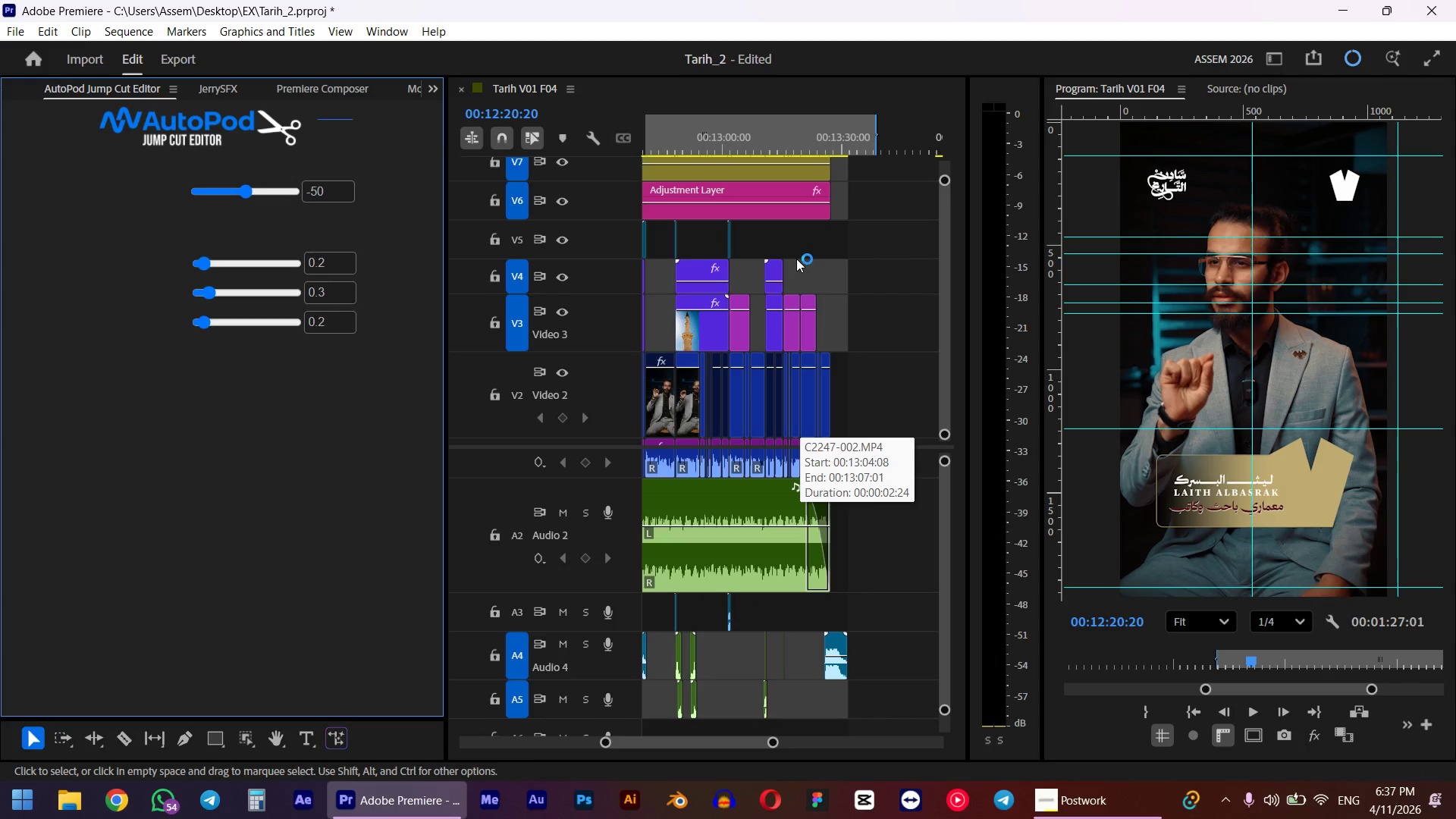 
mouse_move([821, 298])
 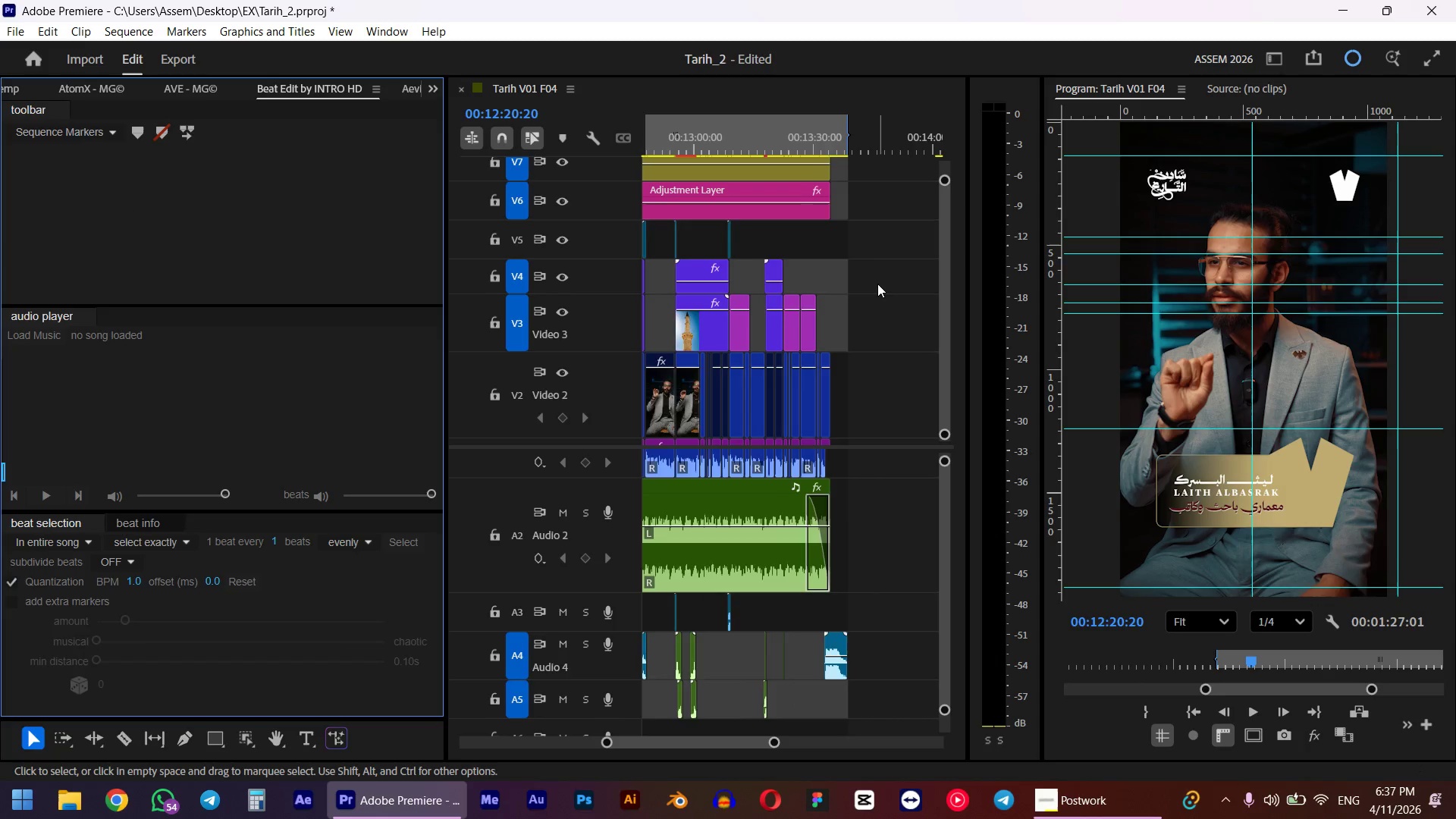 
scroll: coordinate [864, 300], scroll_direction: down, amount: 5.0
 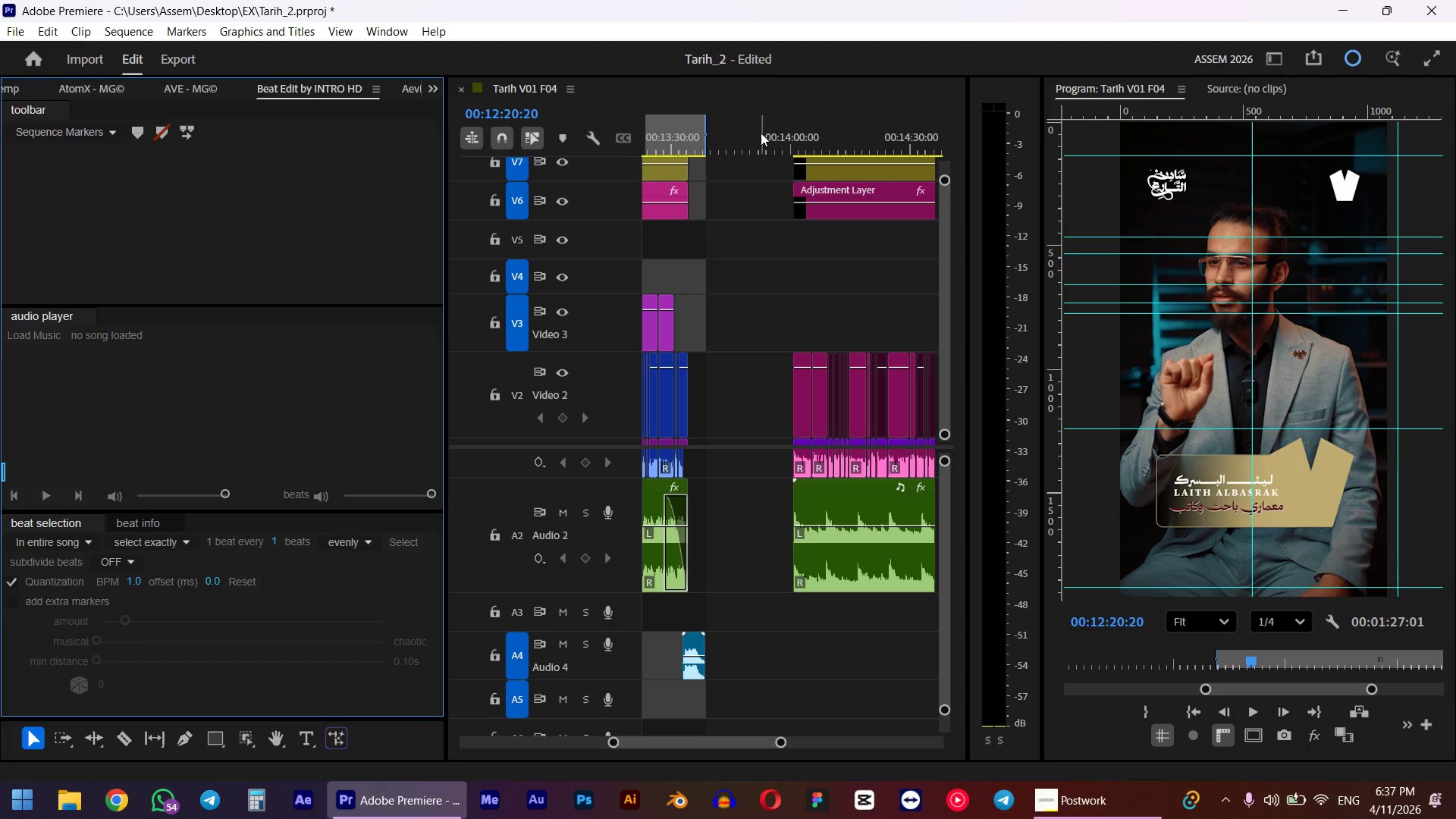 
left_click_drag(start_coordinate=[761, 133], to_coordinate=[787, 133])
 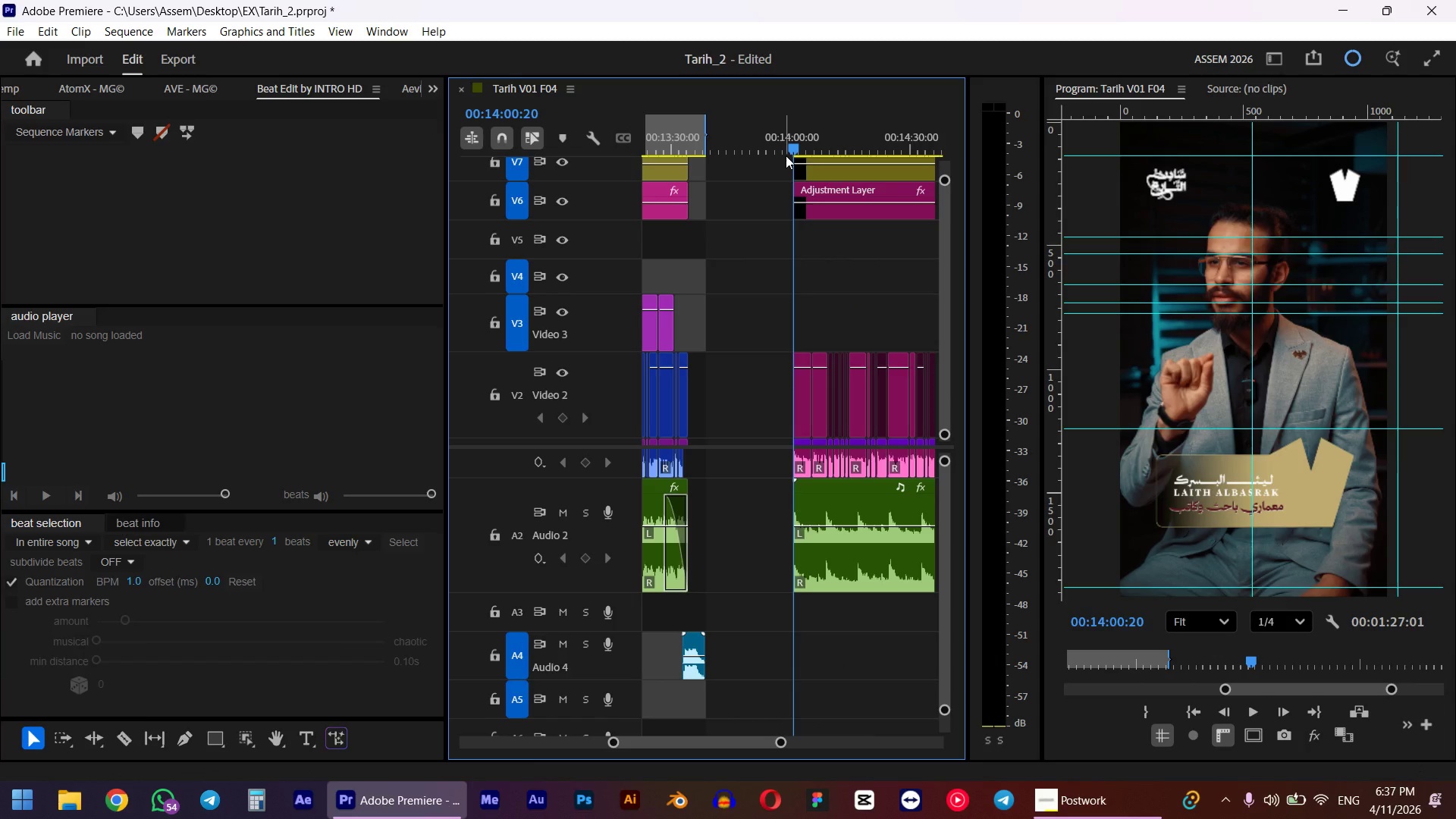 
hold_key(key=ShiftLeft, duration=0.94)
 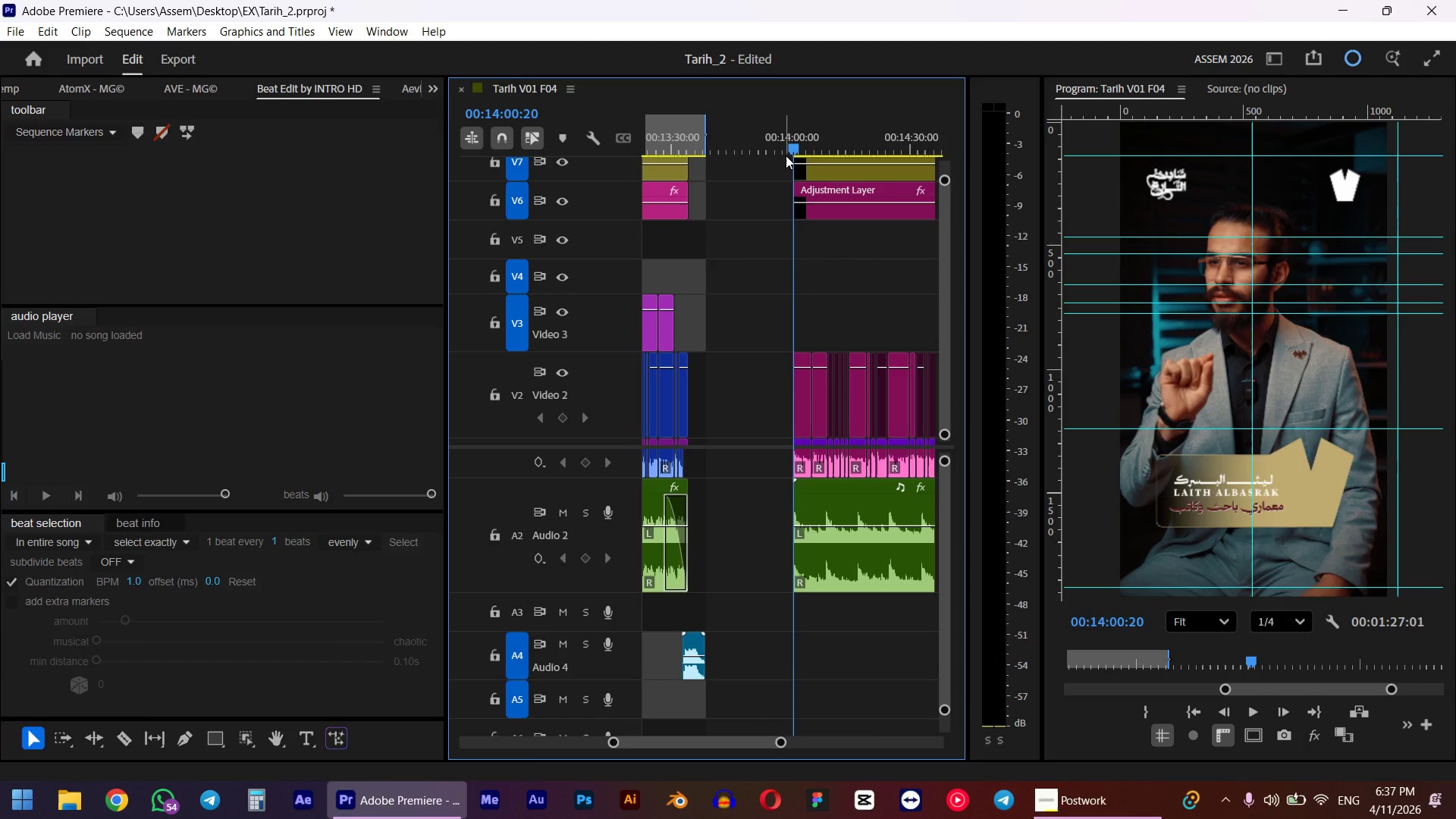 
key(I)
 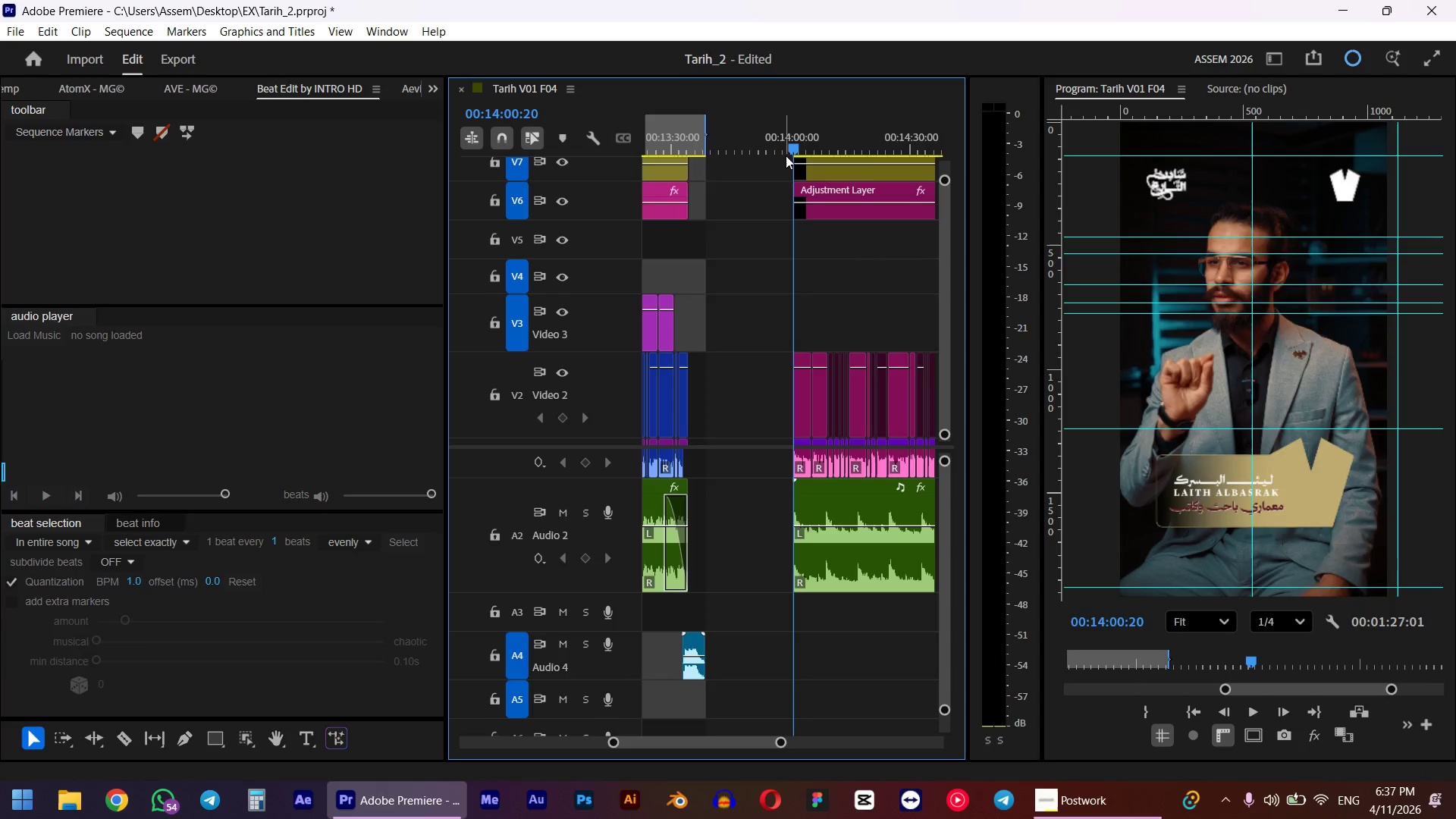 
scroll: coordinate [762, 298], scroll_direction: down, amount: 5.0
 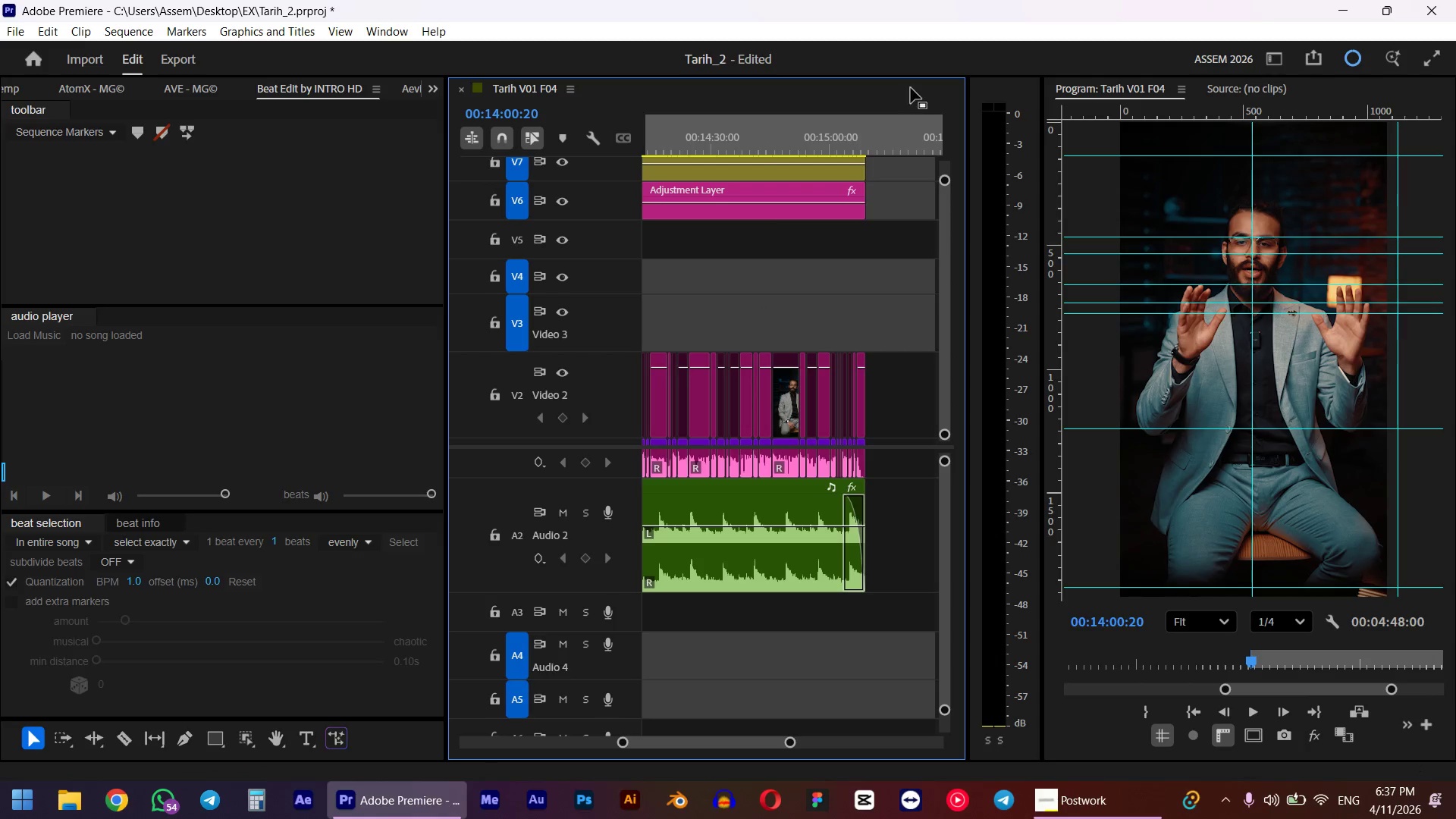 
left_click_drag(start_coordinate=[898, 127], to_coordinate=[865, 138])
 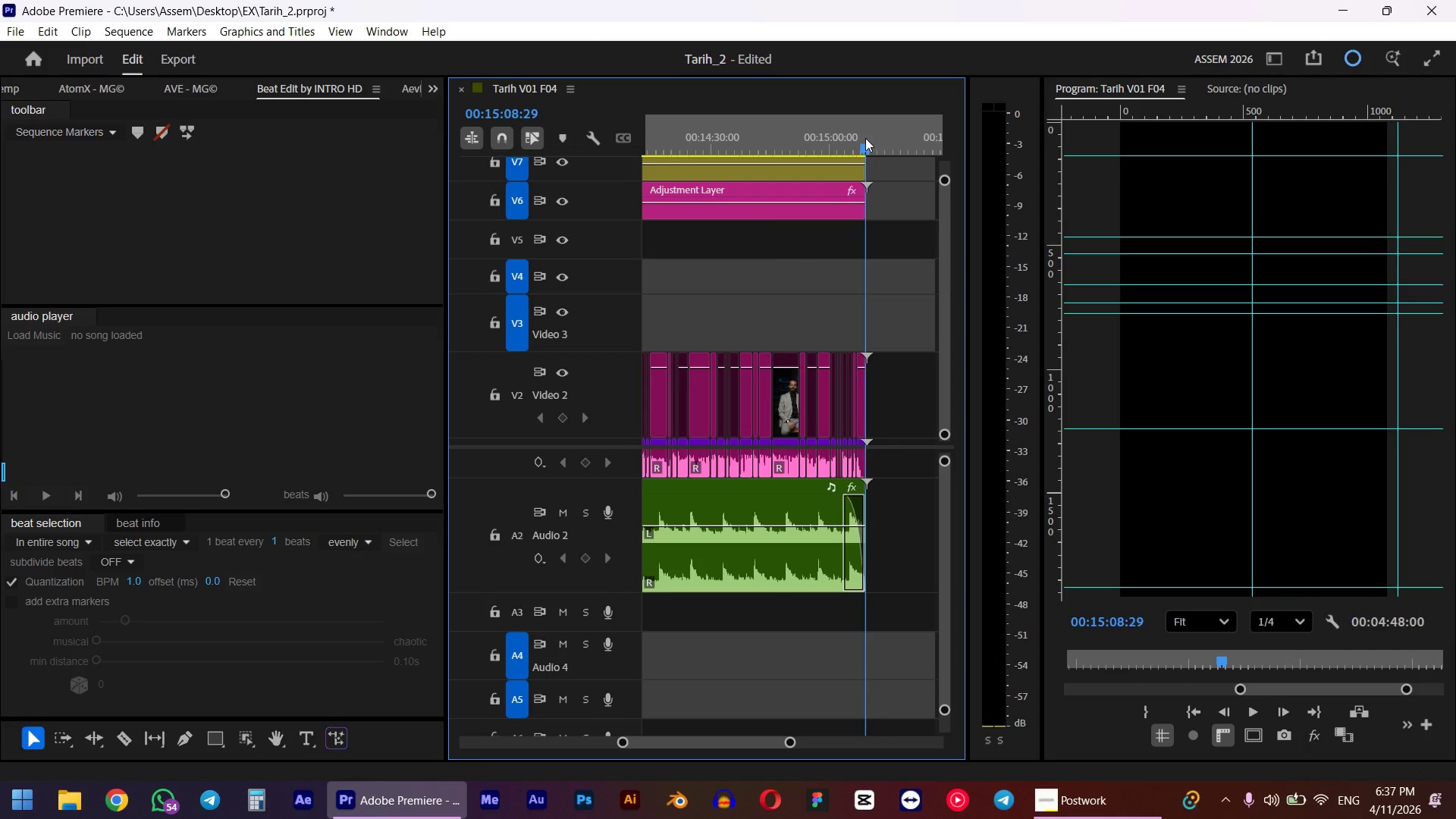 
hold_key(key=ShiftLeft, duration=0.53)
 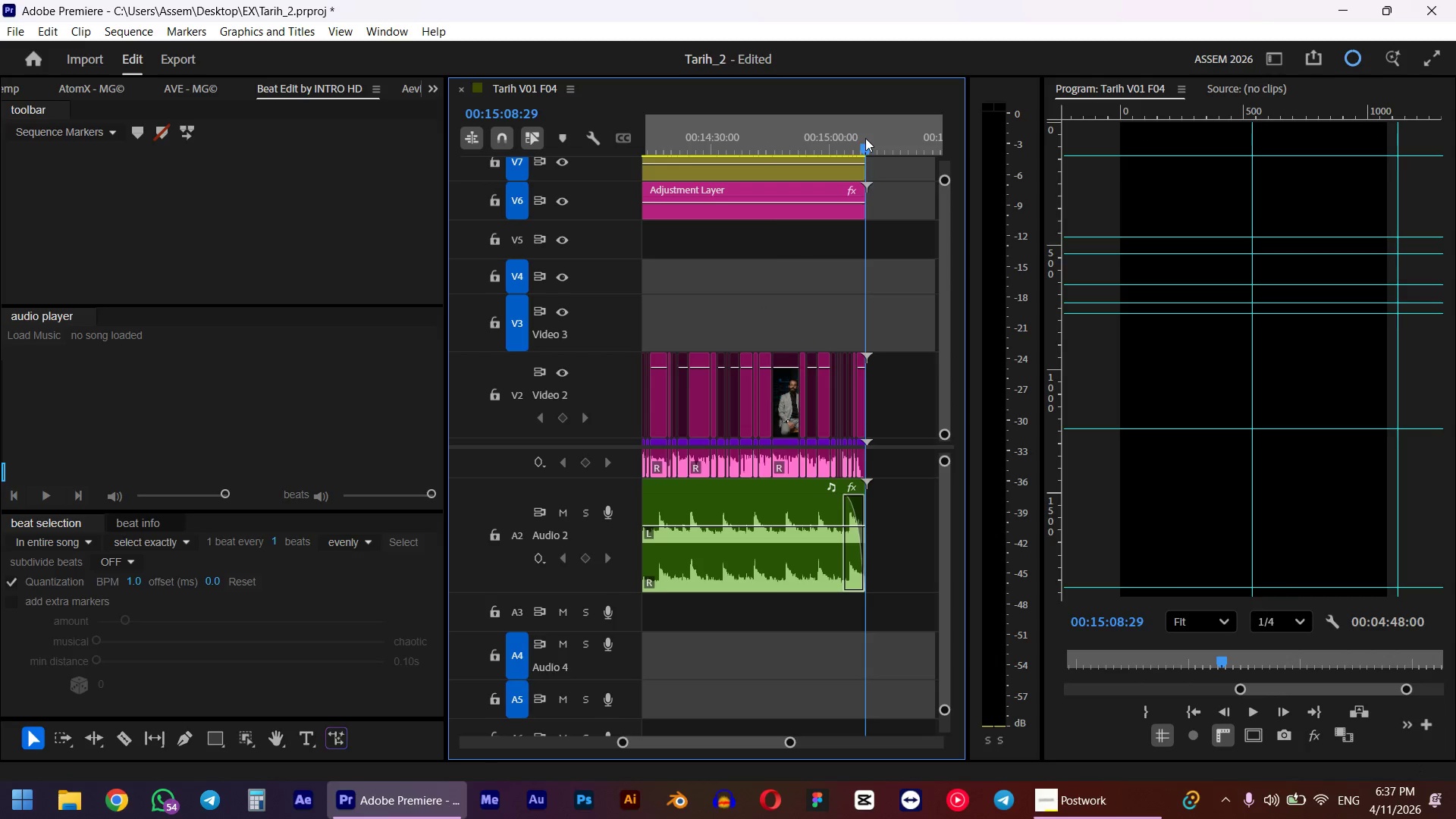 
key(O)
 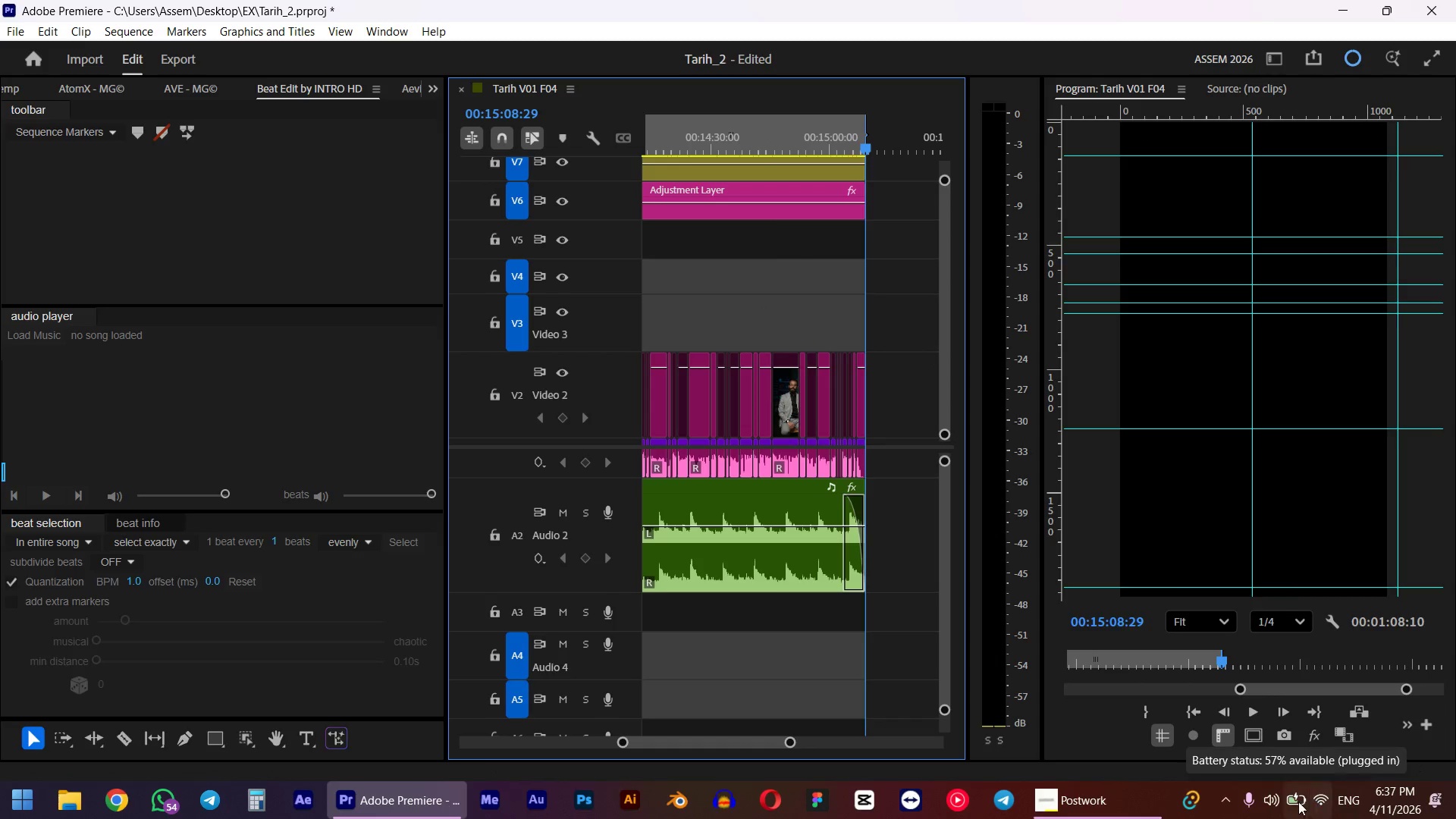 
left_click([1272, 802])
 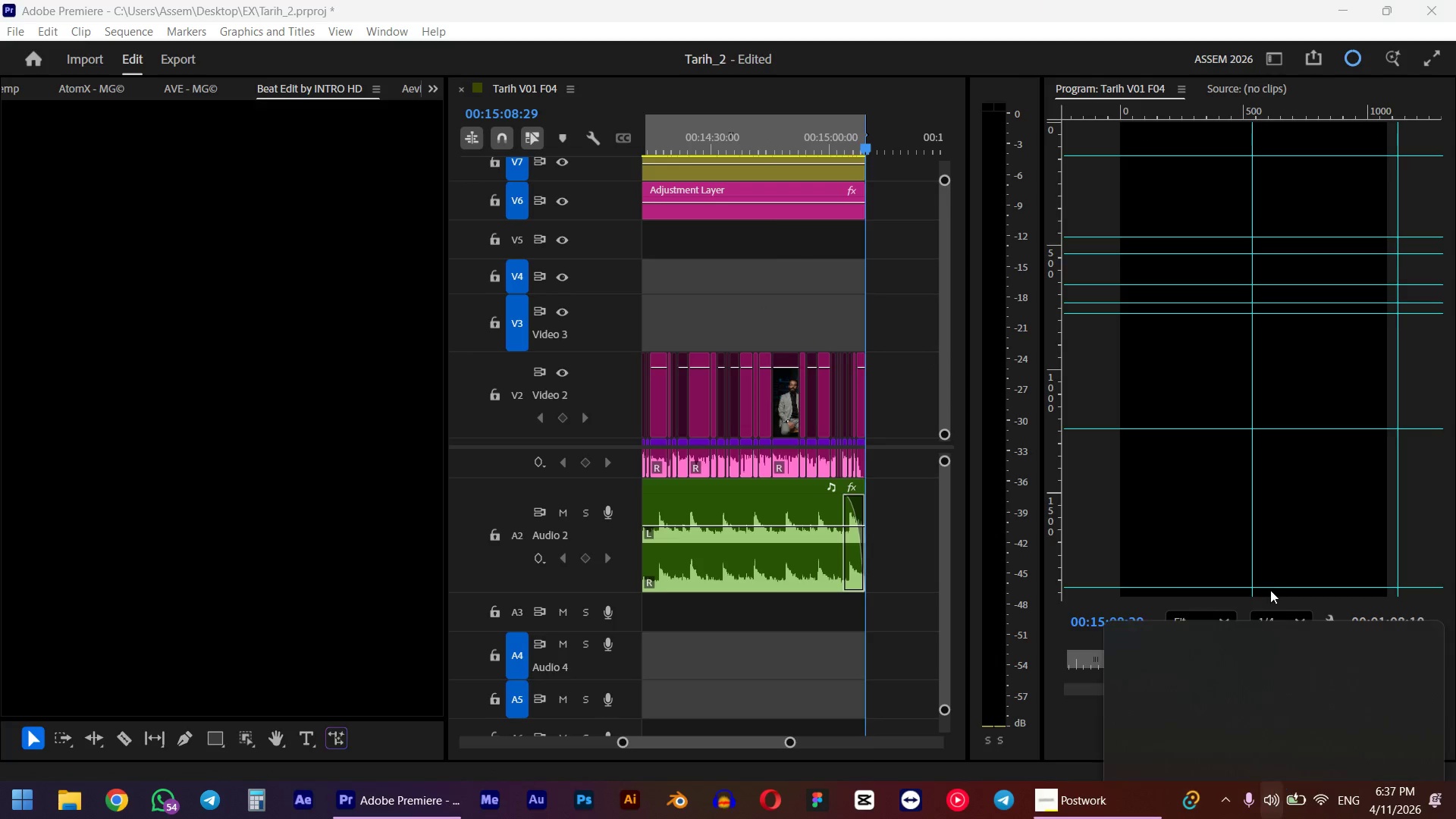 
mouse_move([1293, 459])
 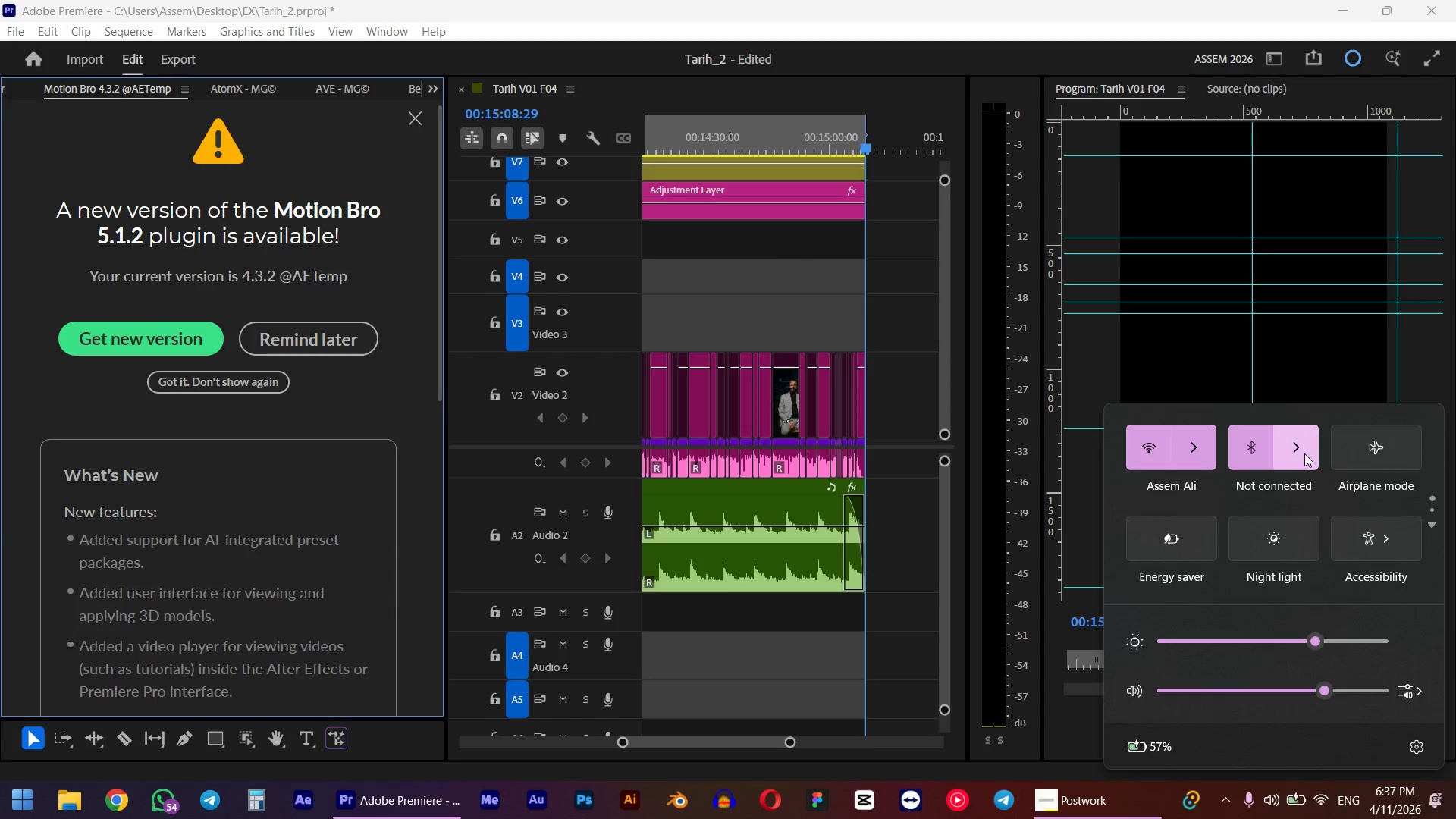 
left_click([1304, 453])
 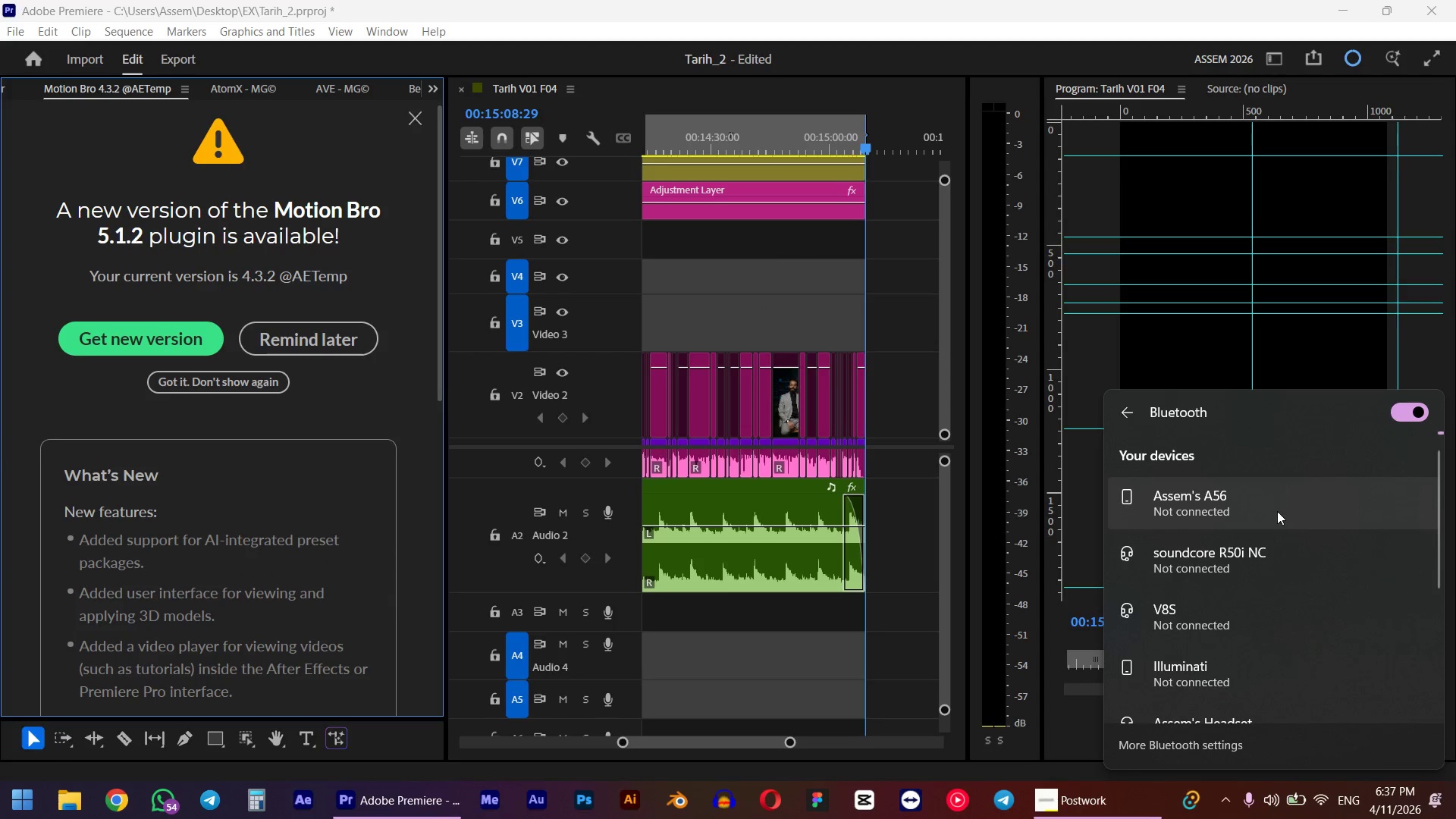 
scroll: coordinate [1219, 665], scroll_direction: down, amount: 1.0
 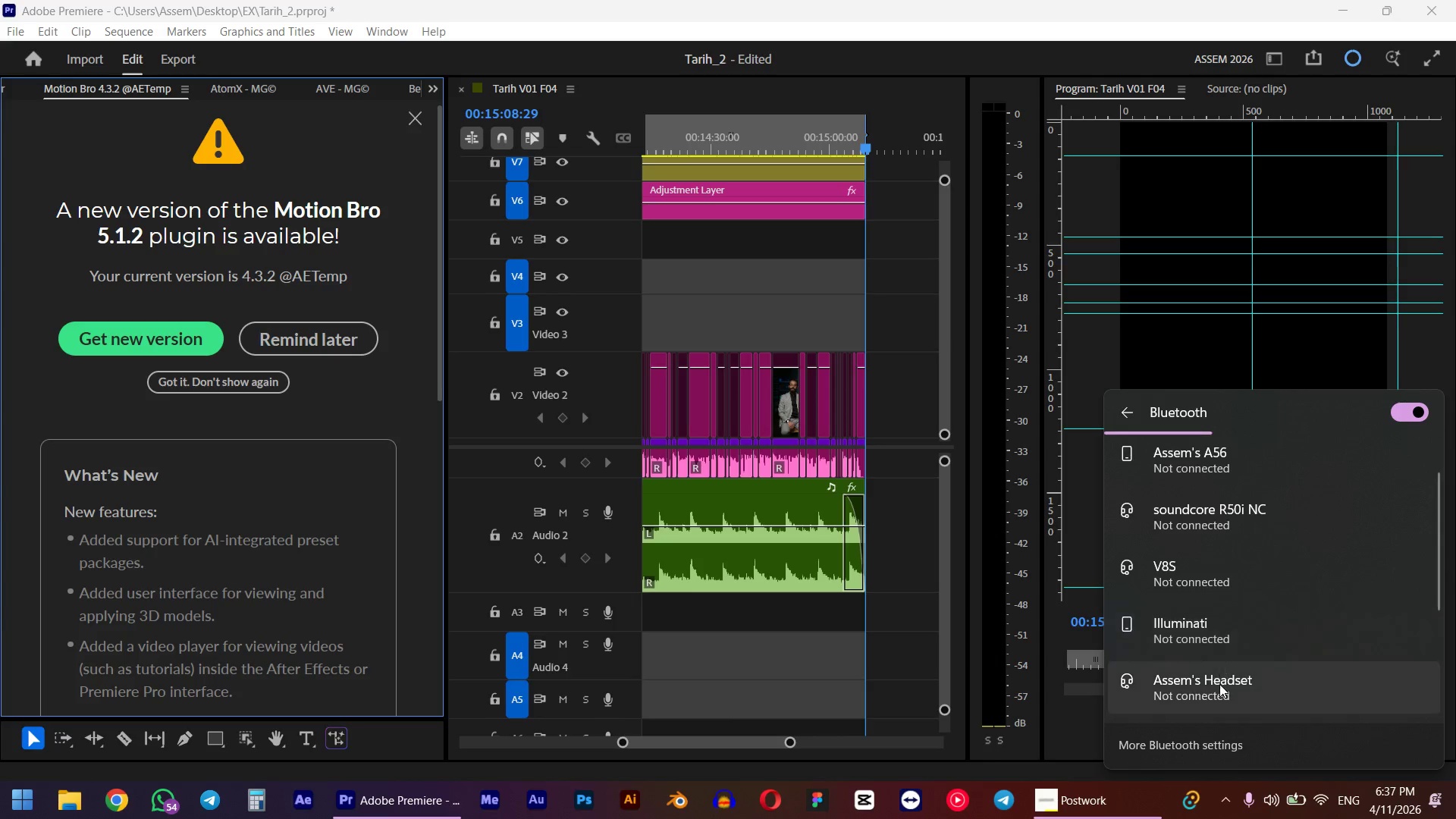 
left_click([1219, 684])
 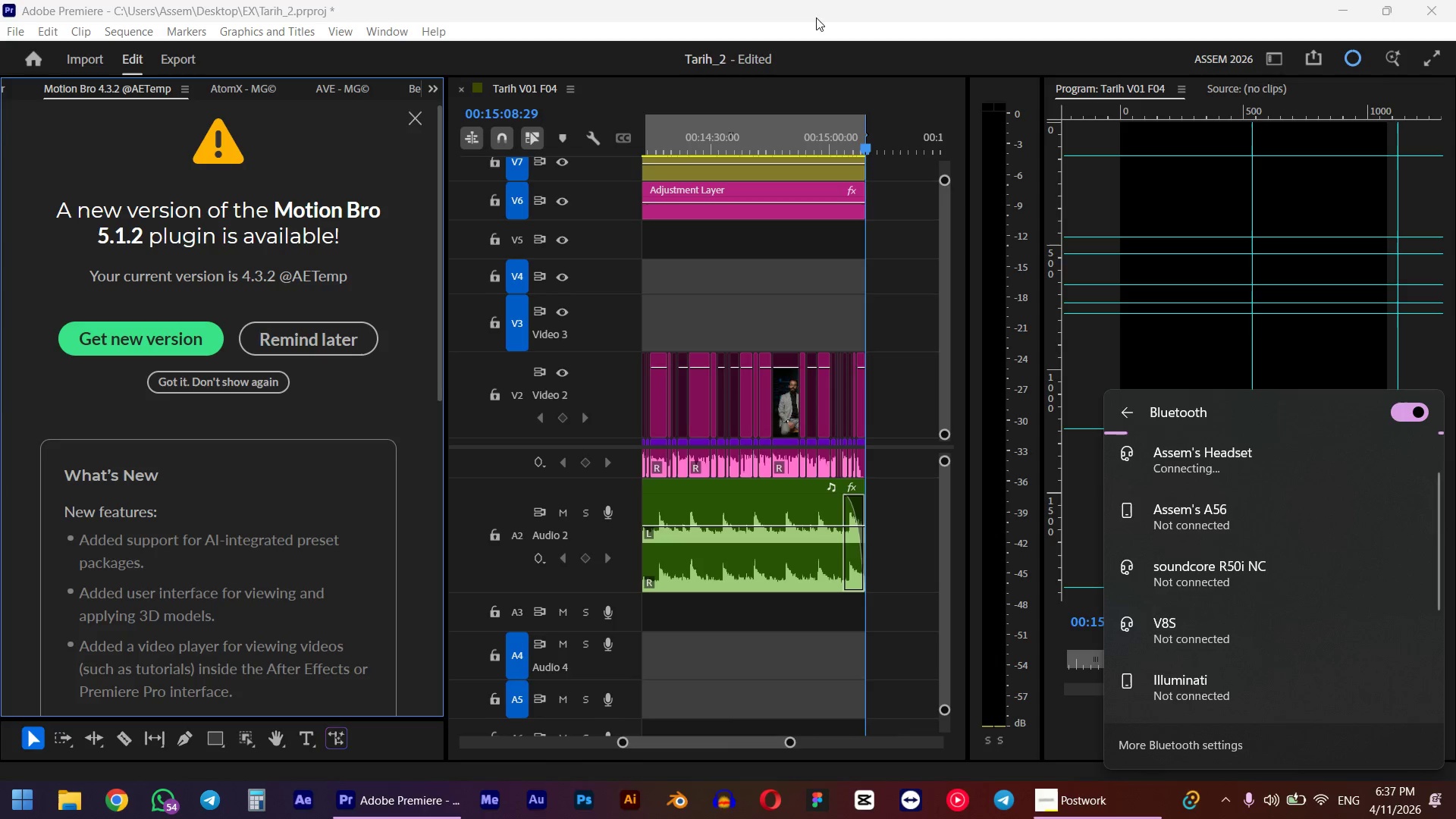 
left_click([812, 22])
 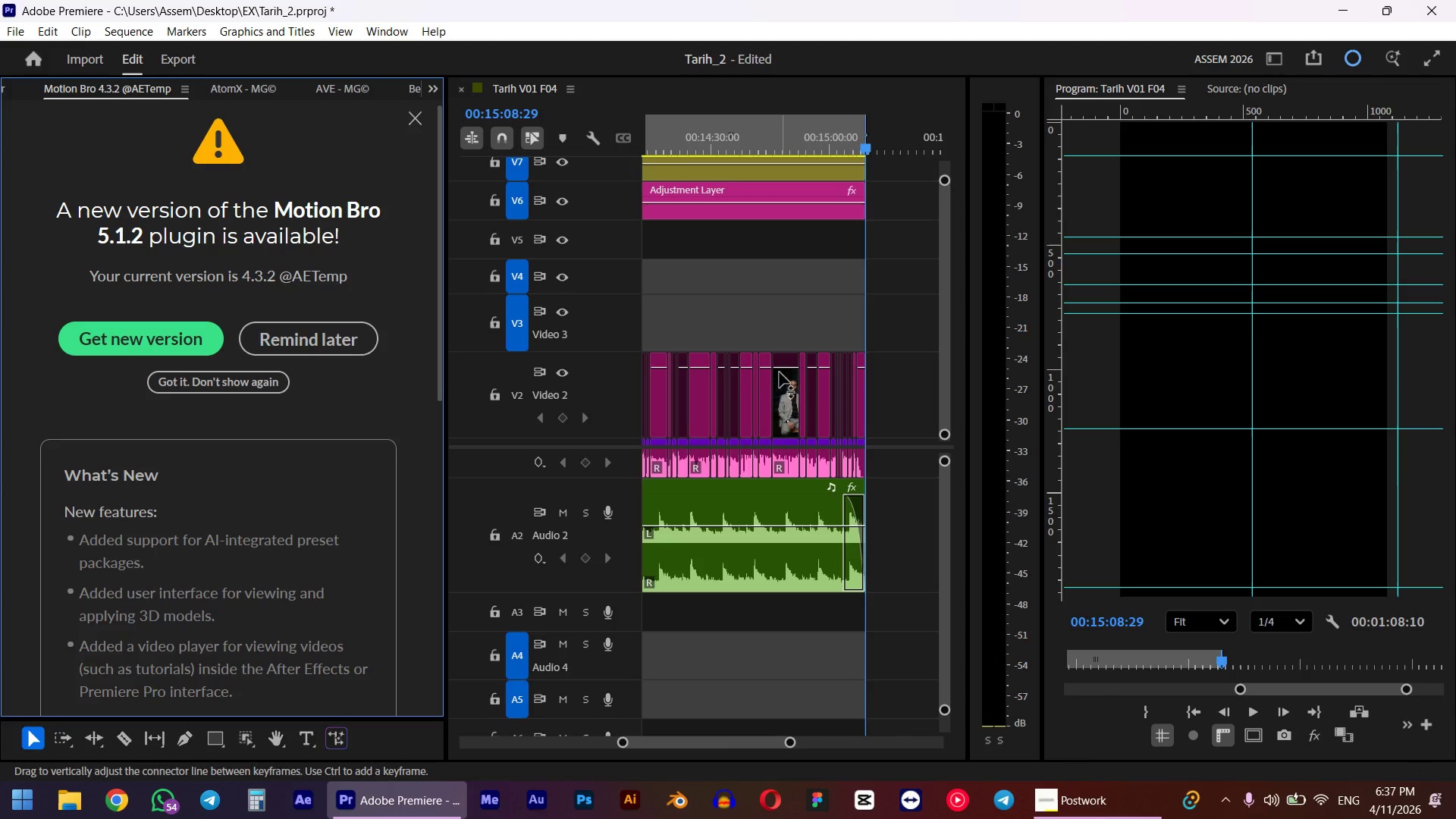 
scroll: coordinate [780, 374], scroll_direction: up, amount: 4.0
 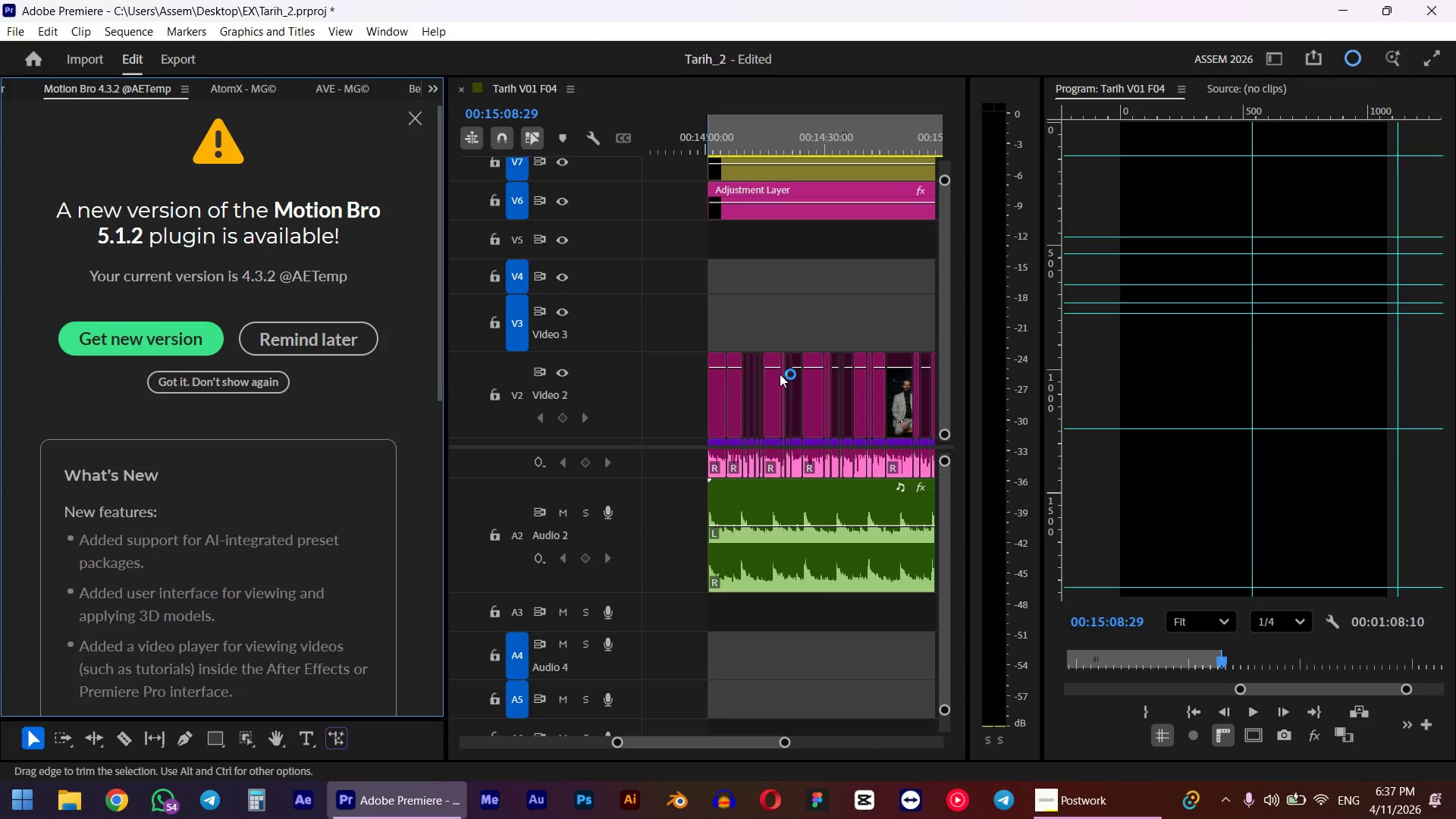 
scroll: coordinate [780, 374], scroll_direction: down, amount: 2.0
 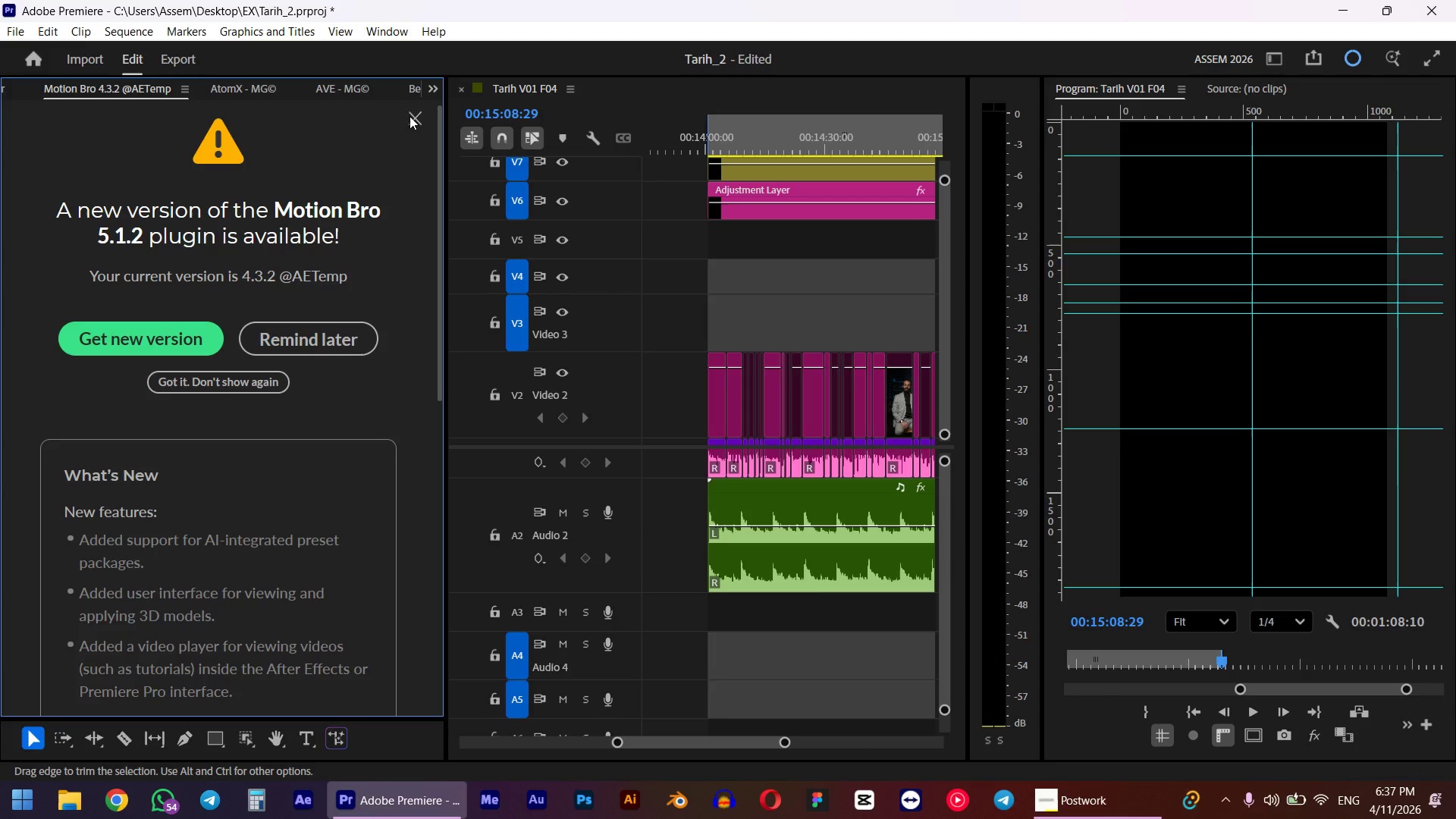 
left_click([416, 120])
 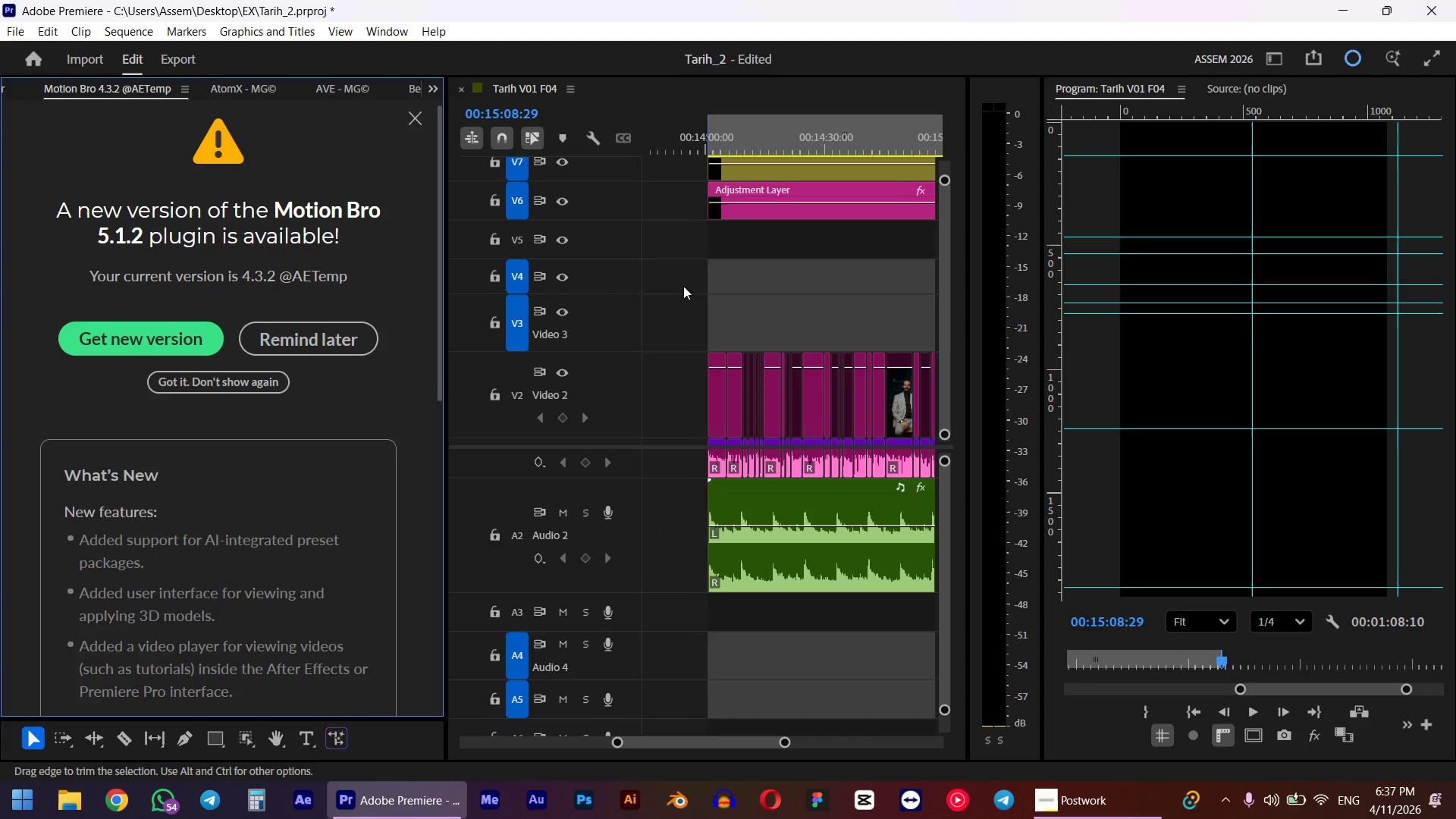 
wait(6.06)
 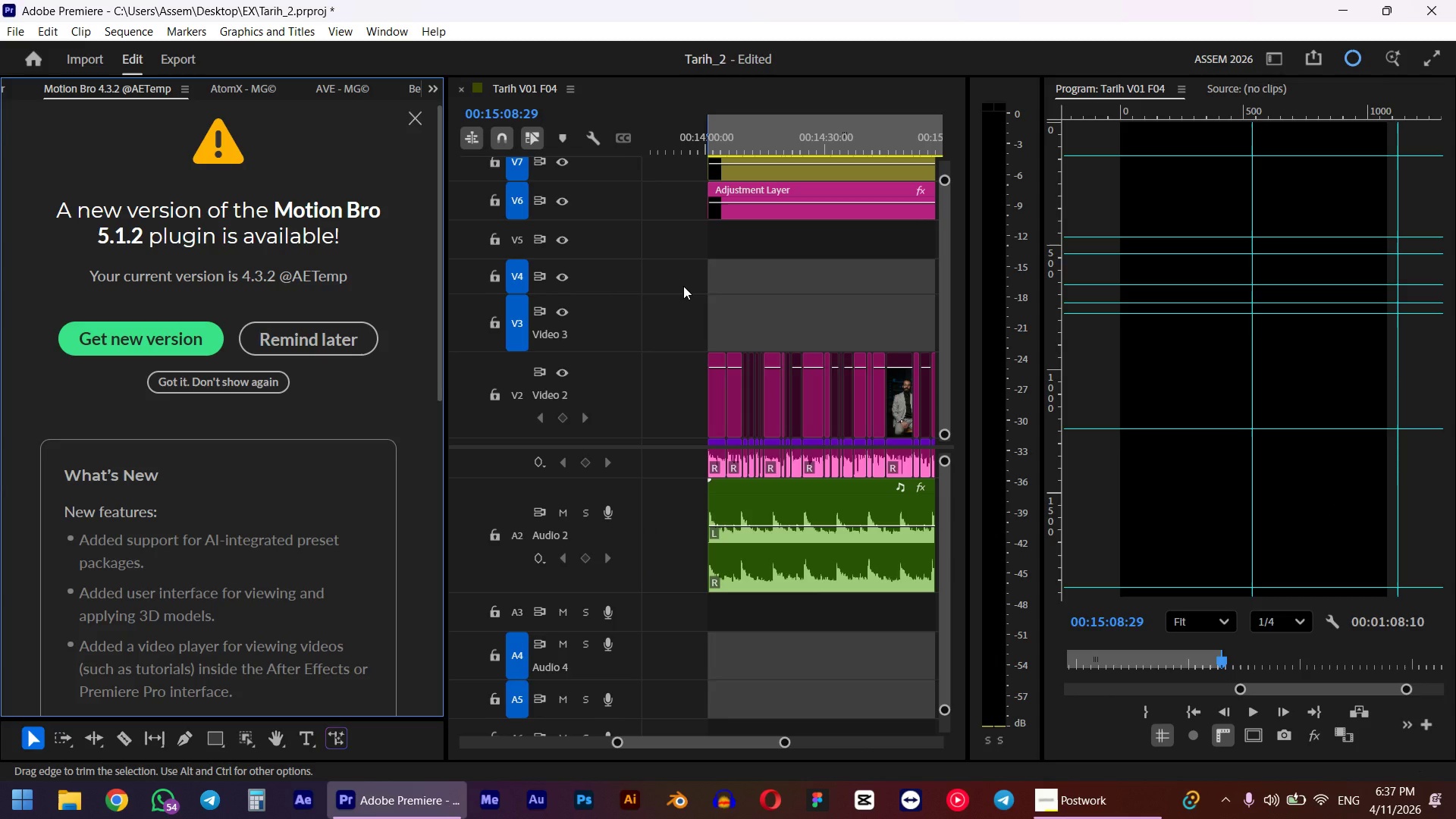 
scroll: coordinate [786, 315], scroll_direction: up, amount: 2.0
 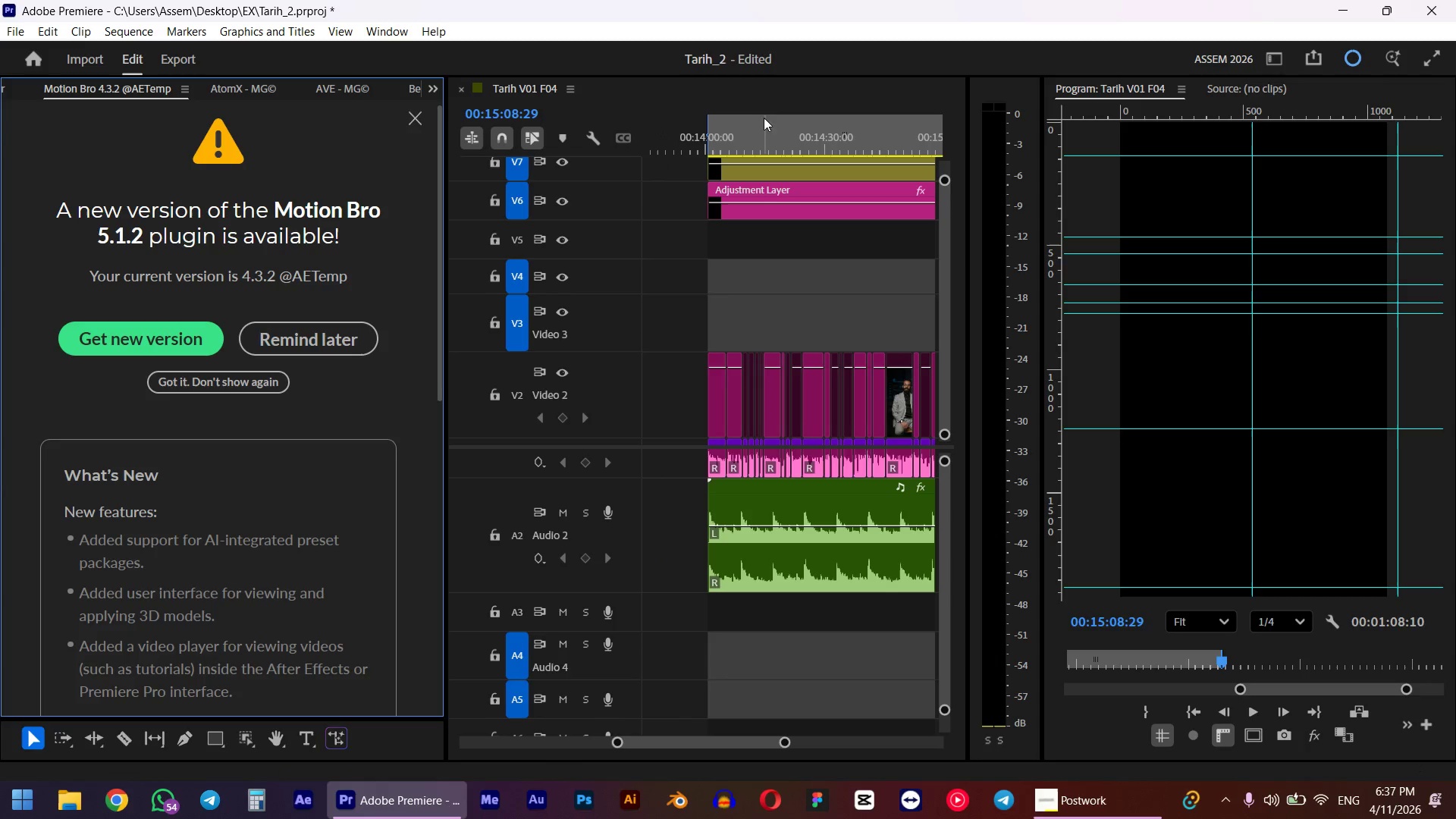 
left_click_drag(start_coordinate=[745, 143], to_coordinate=[705, 155])
 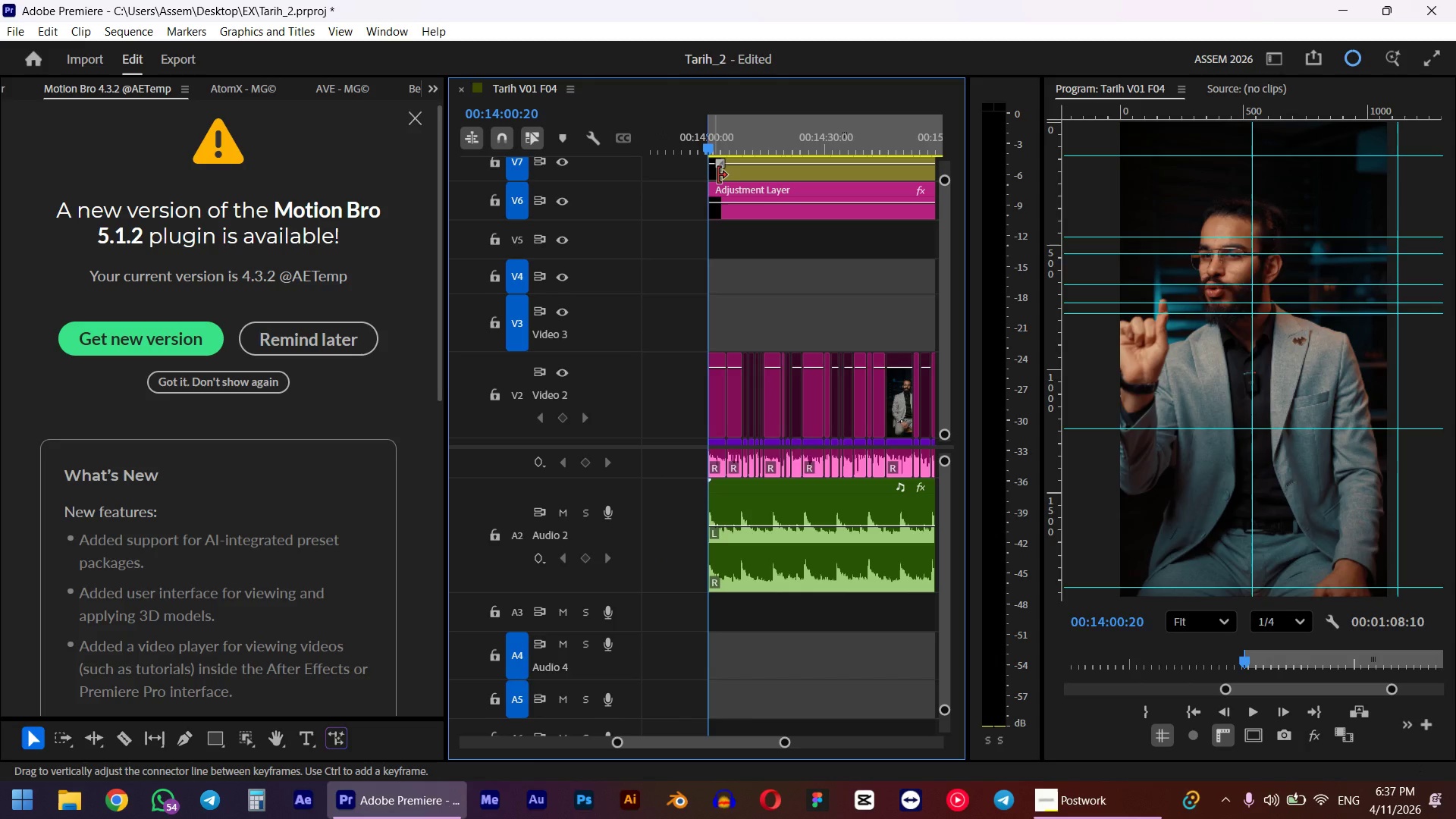 
hold_key(key=ShiftLeft, duration=0.69)
 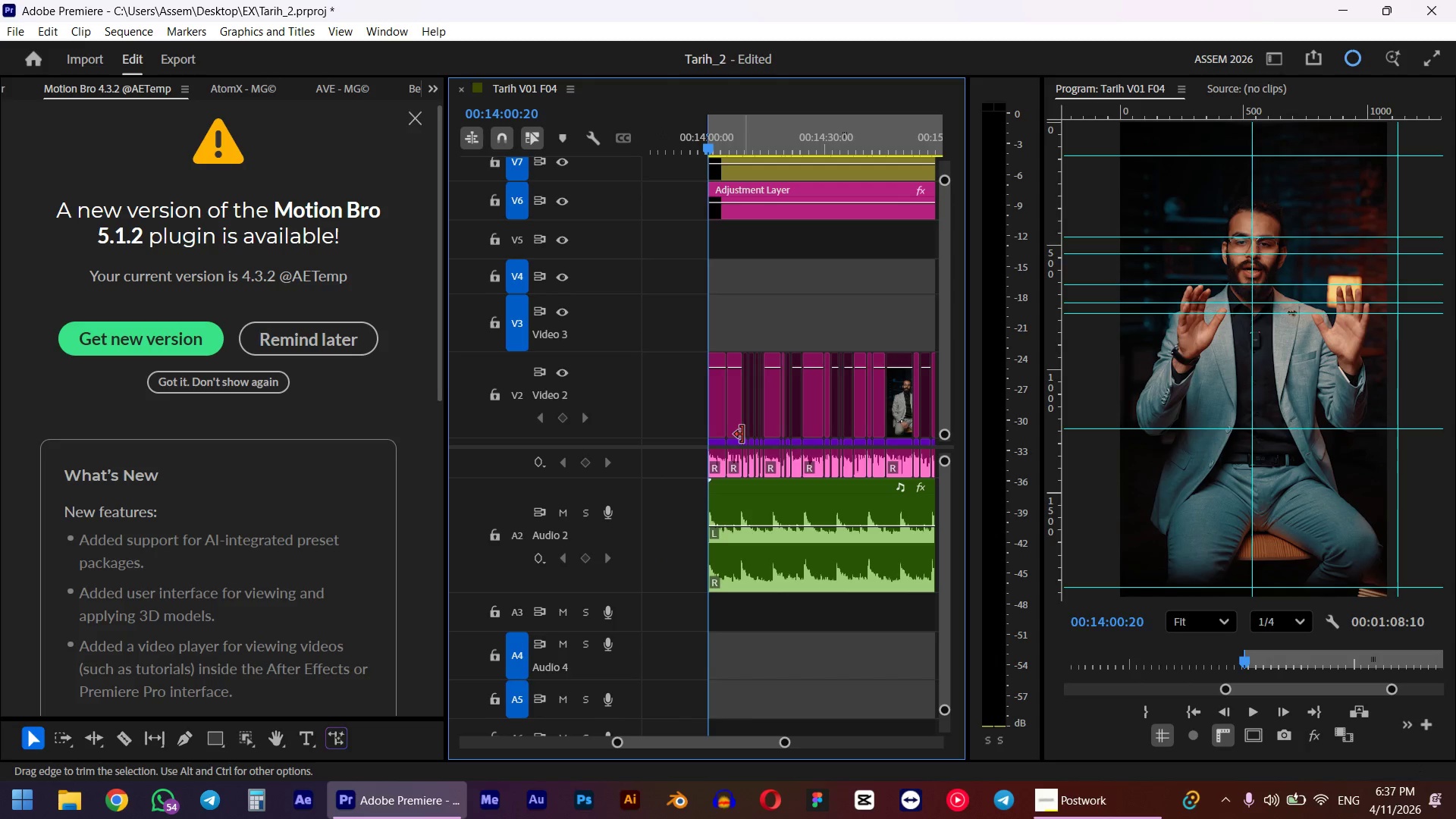 
wait(11.17)
 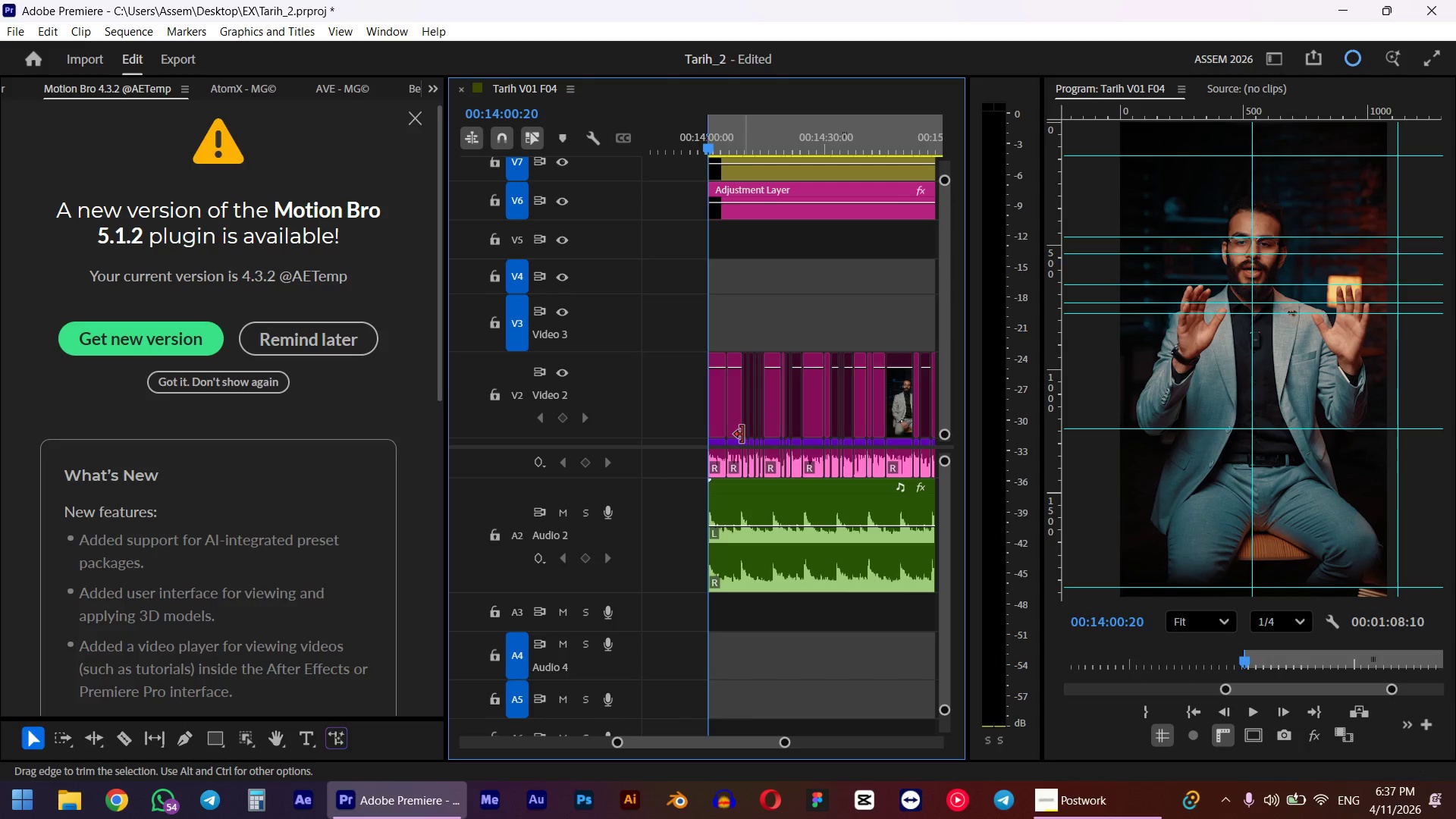 
left_click([419, 118])
 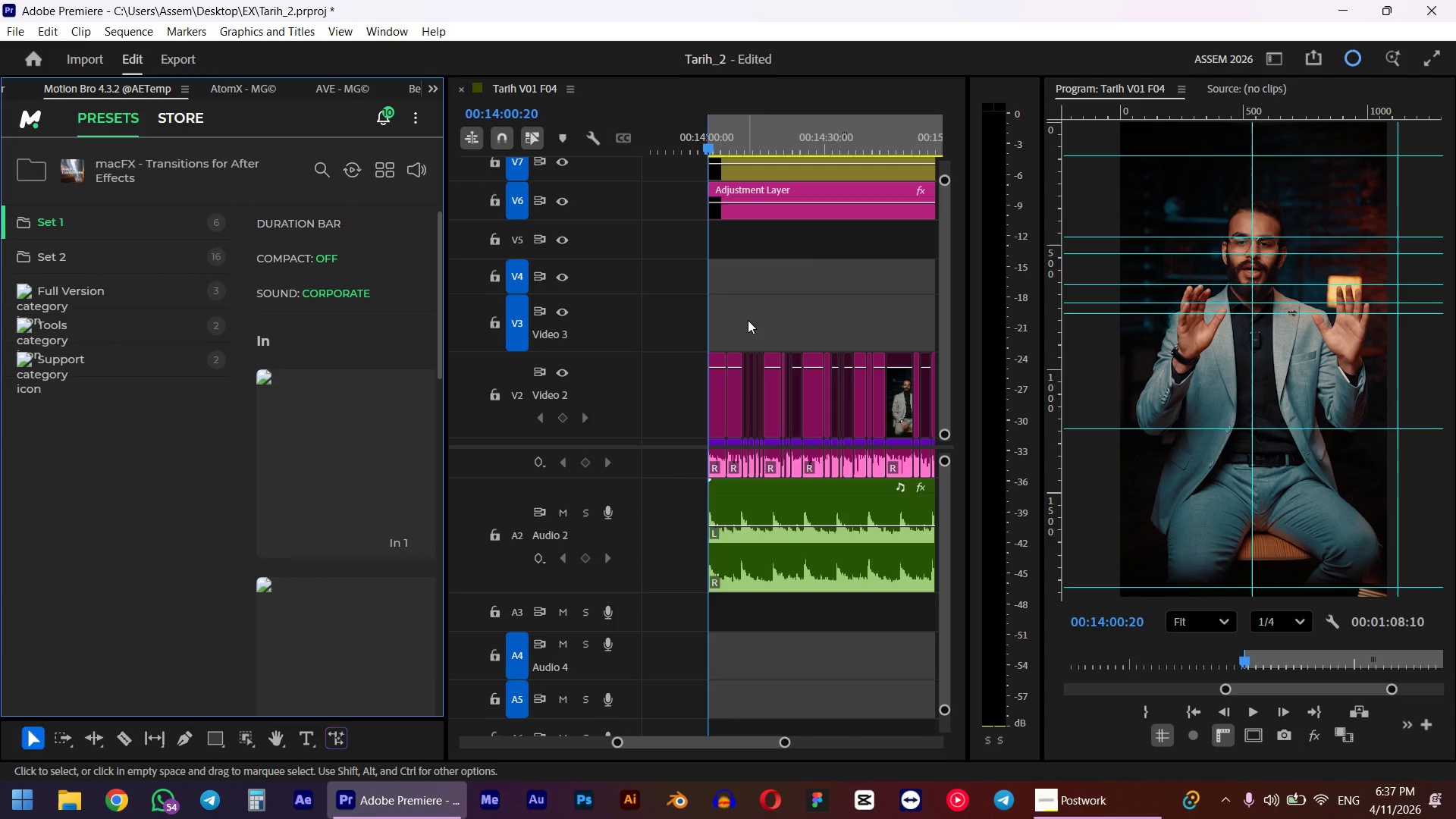 
key(Space)
 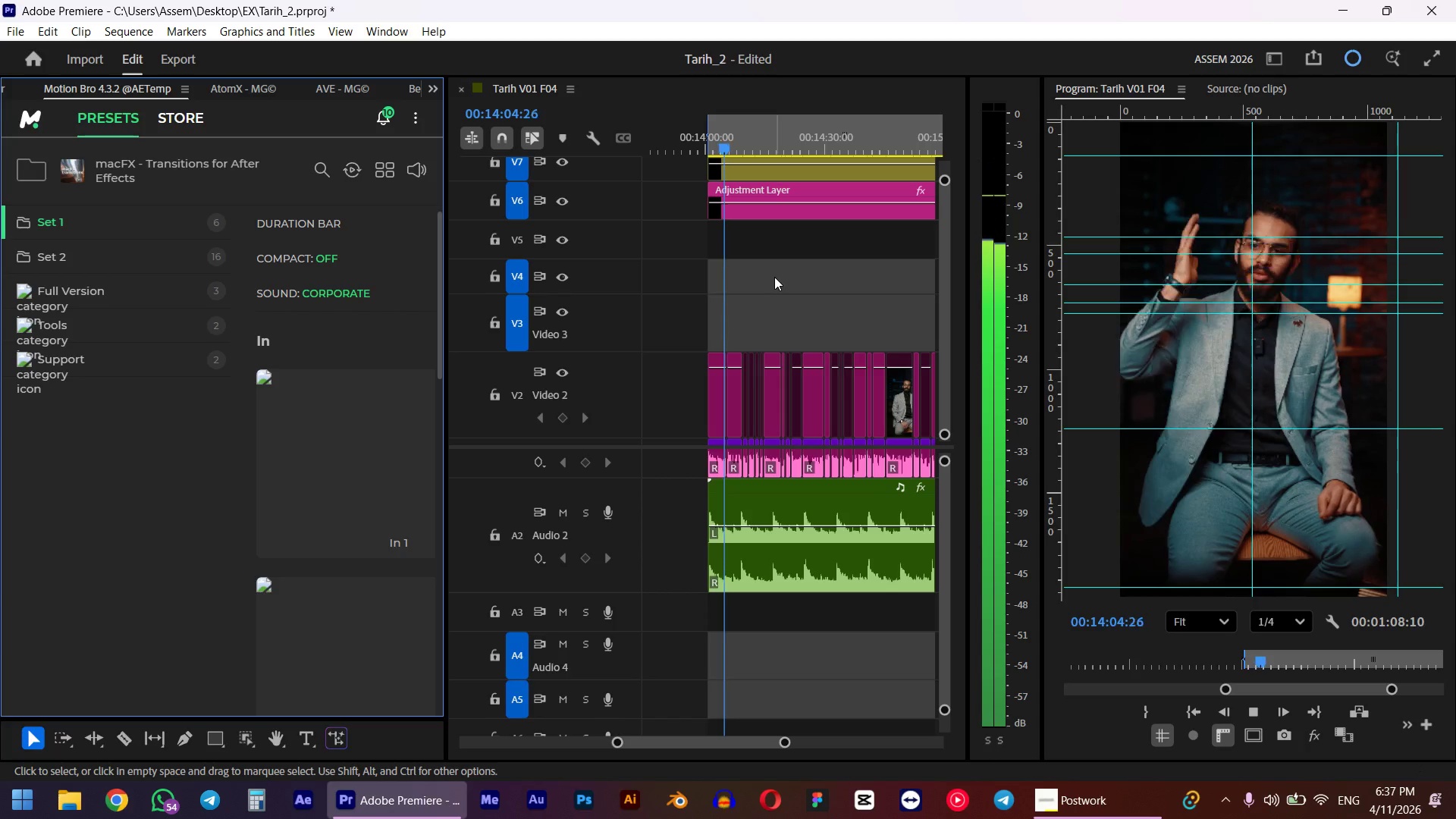 
wait(6.33)
 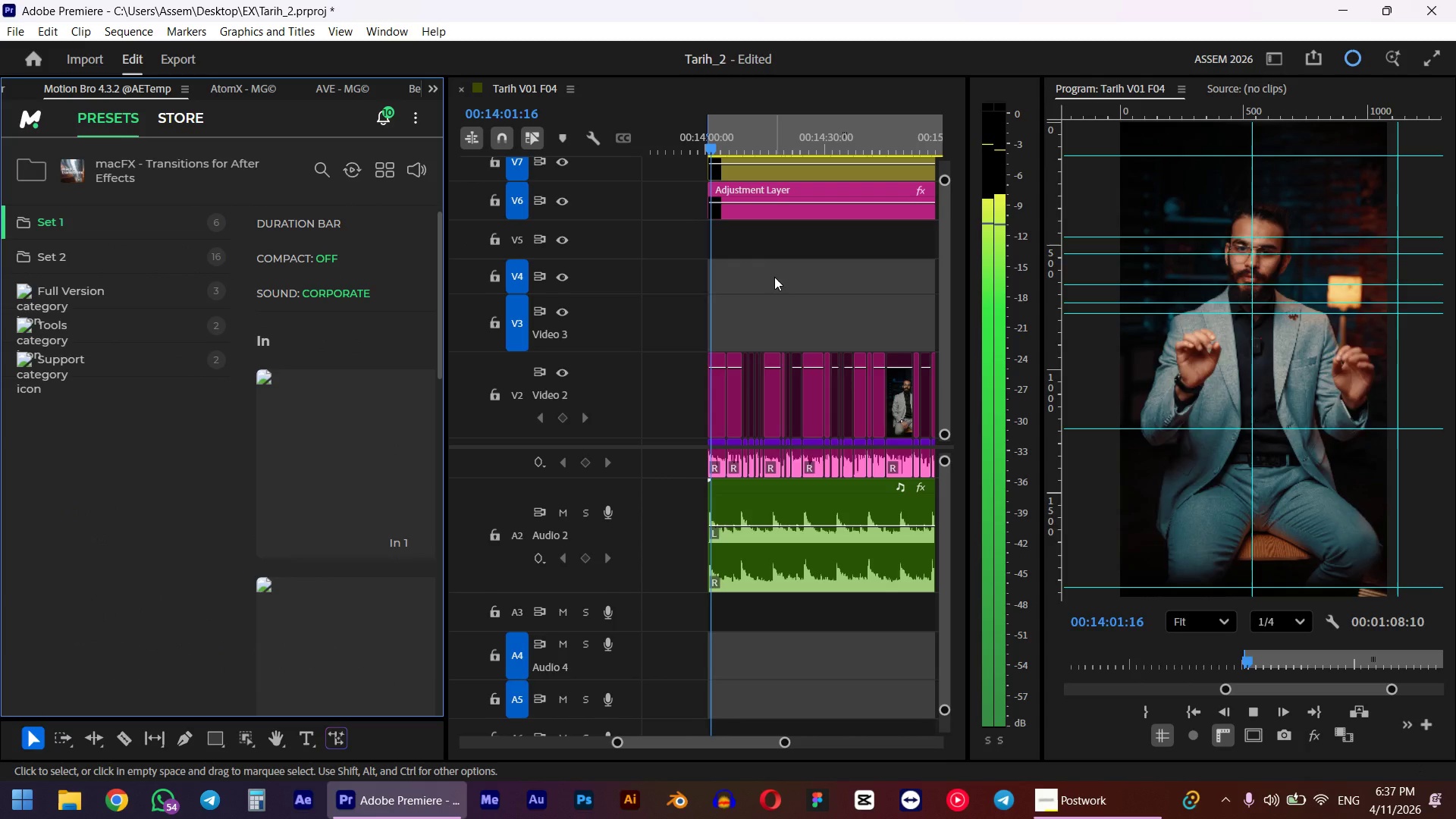 
scroll: coordinate [774, 277], scroll_direction: down, amount: 1.0
 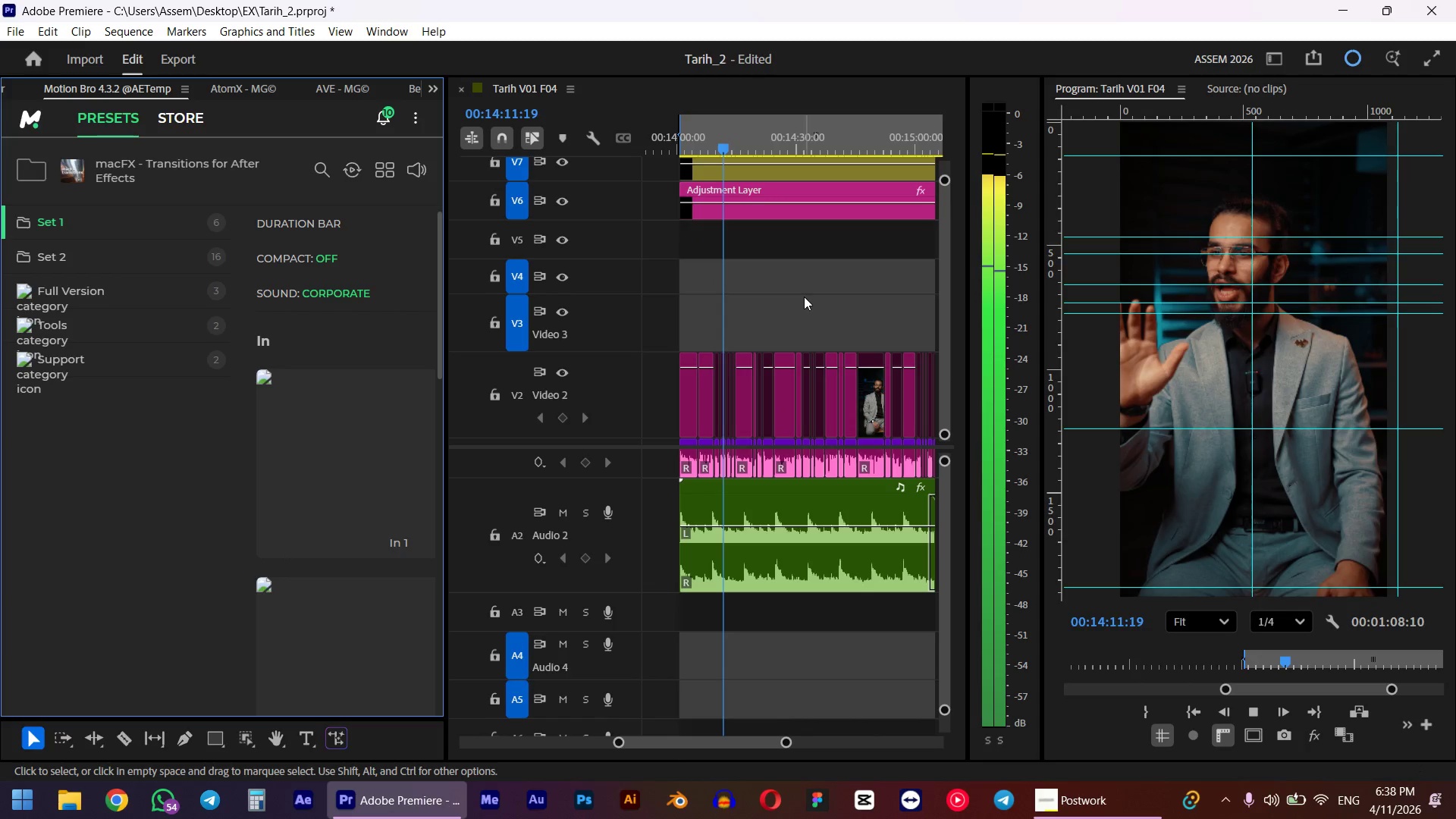 
wait(9.44)
 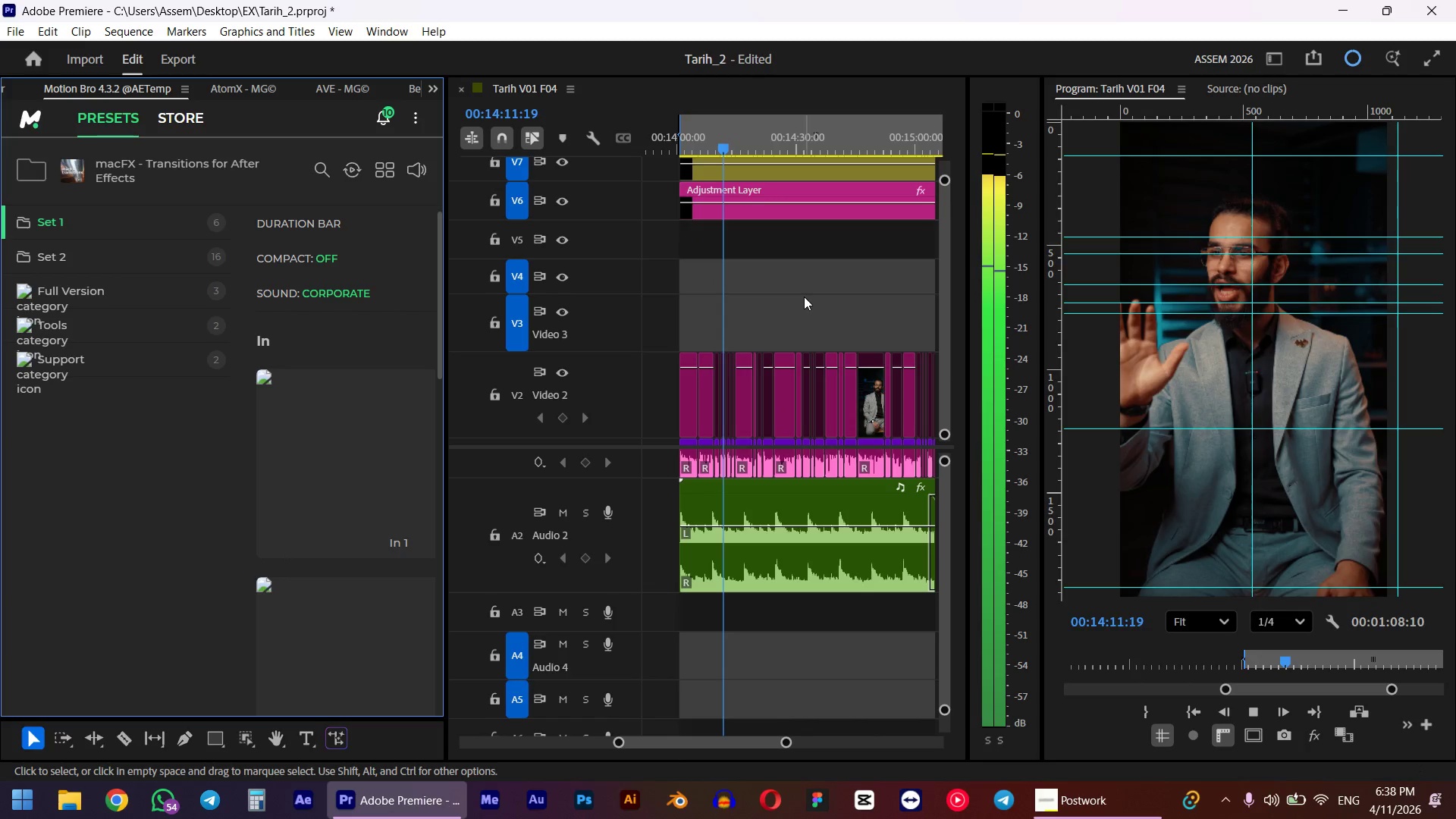 
hold_key(key=AltLeft, duration=0.48)
scroll: coordinate [802, 294], scroll_direction: down, amount: 2.0
 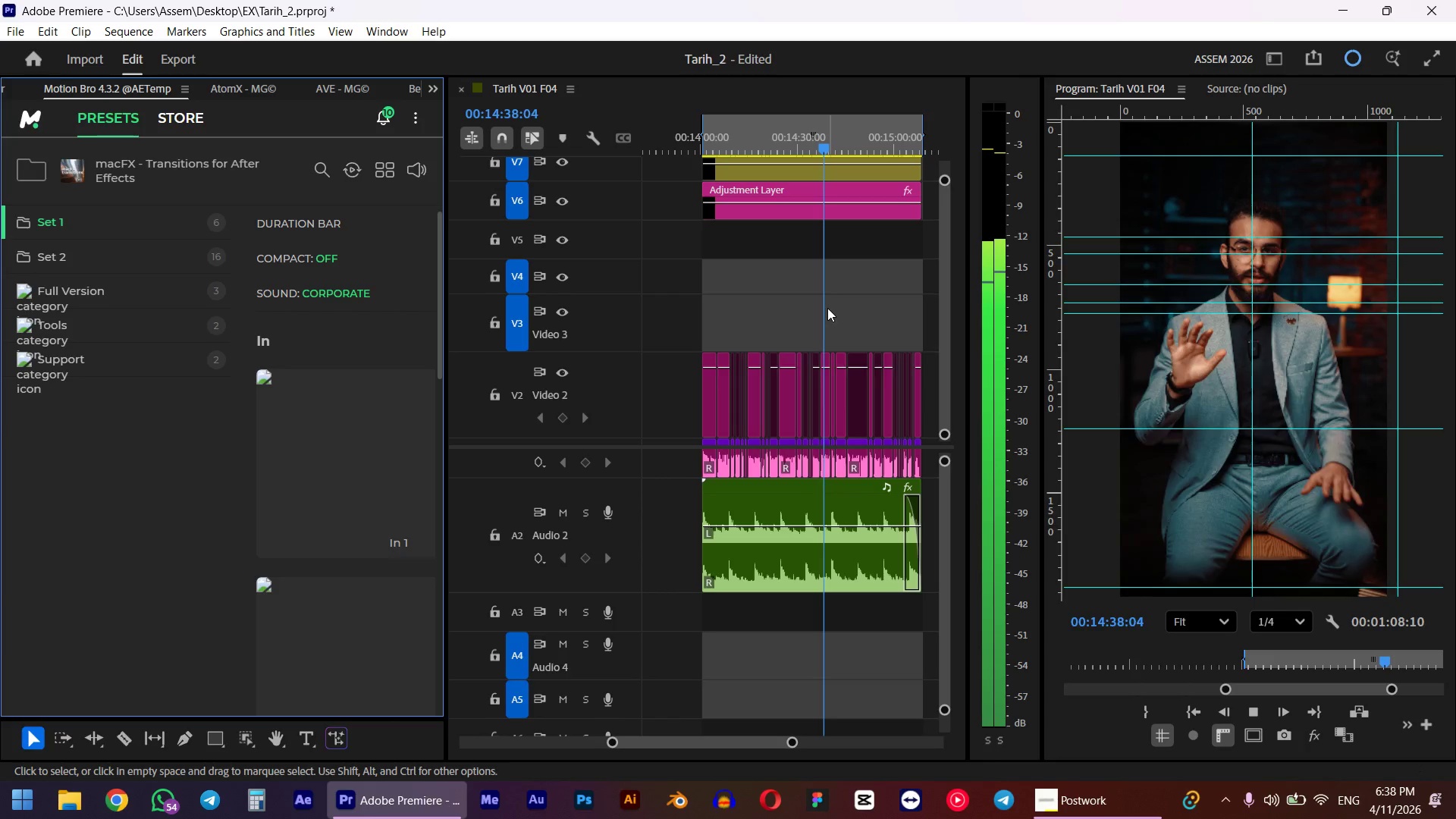 
wait(26.16)
 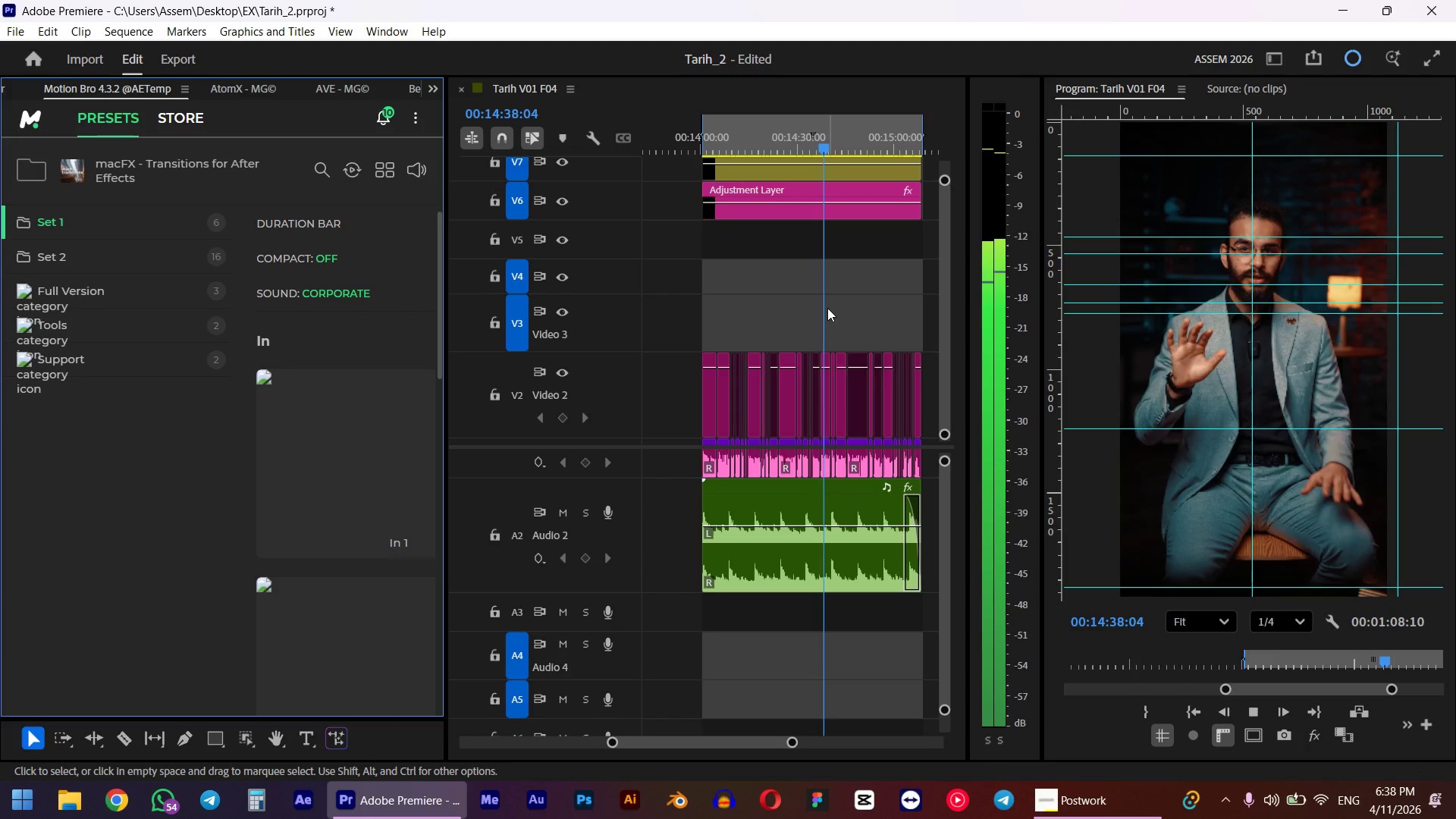 
scroll: coordinate [827, 314], scroll_direction: down, amount: 2.0
 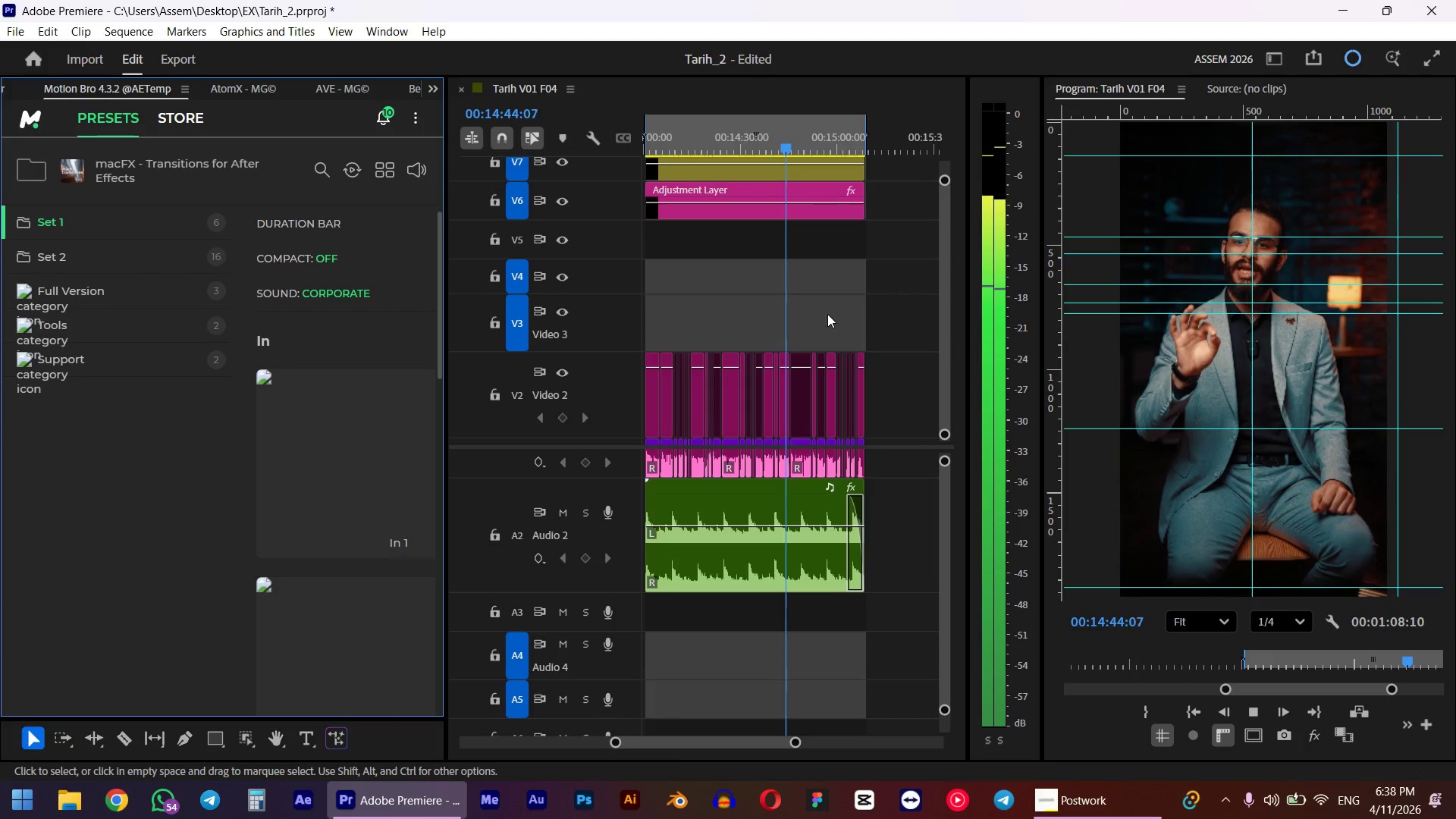 
scroll: coordinate [827, 314], scroll_direction: up, amount: 1.0
 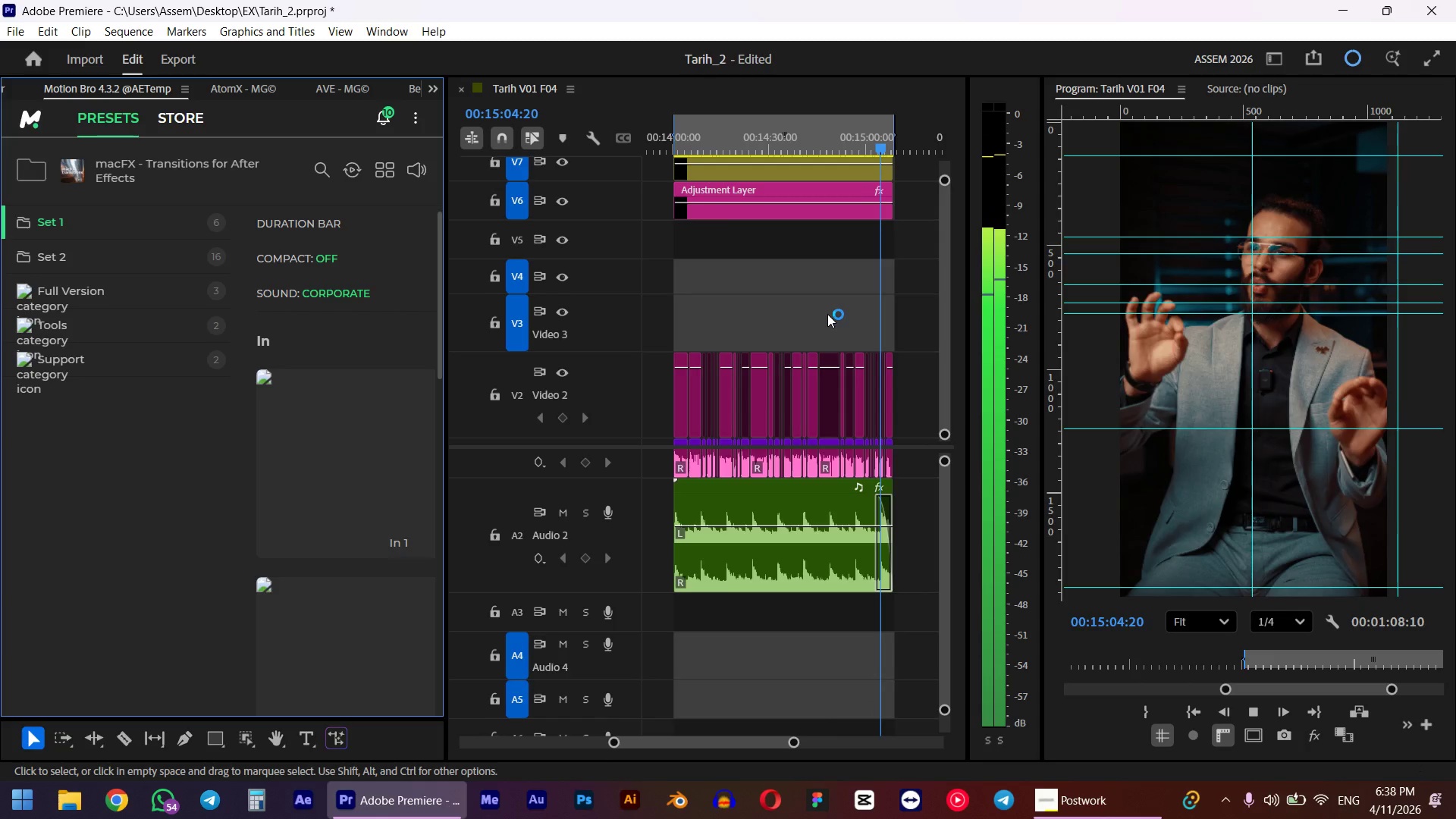 
wait(24.72)
 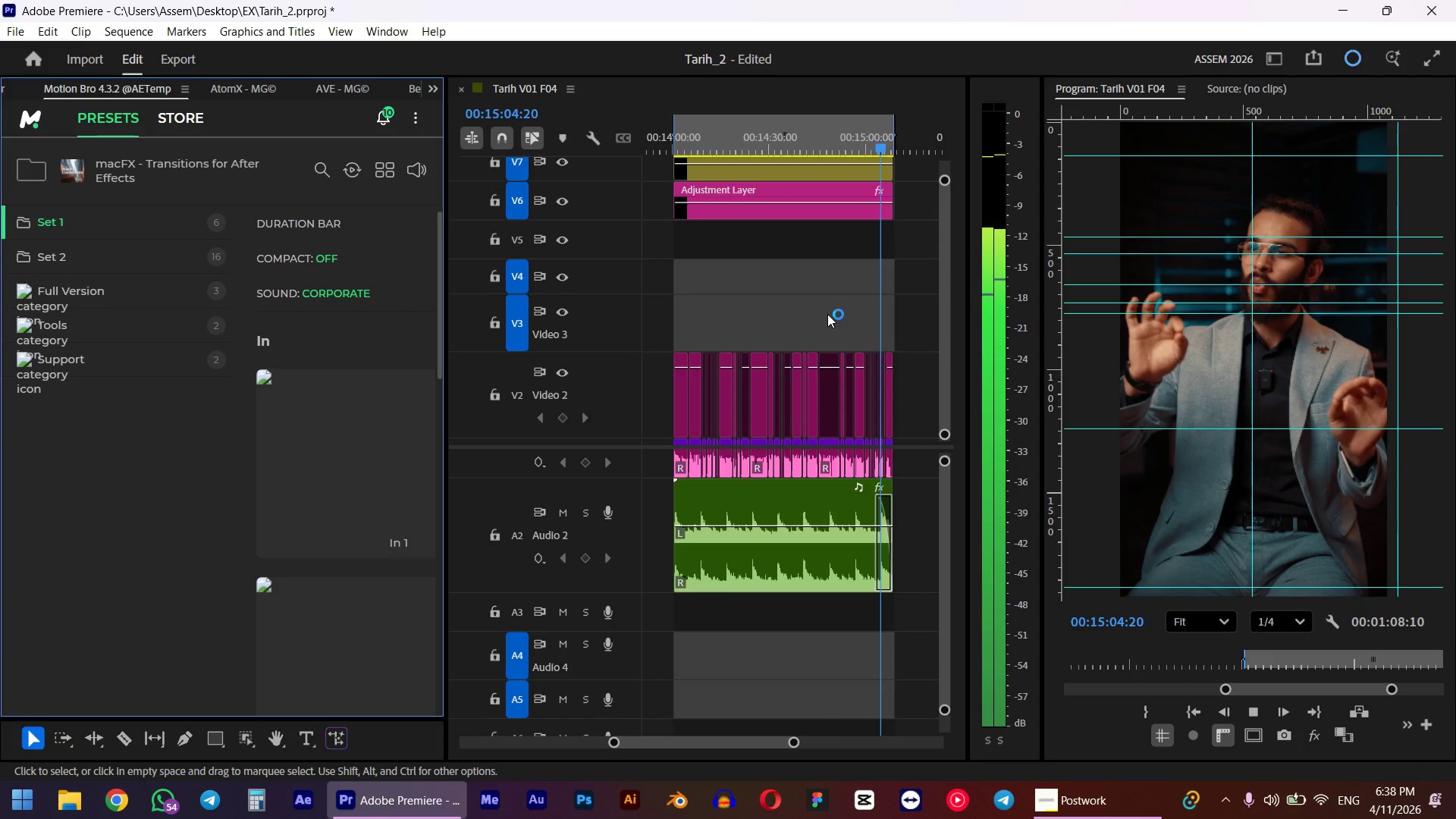 
left_click([786, 140])
 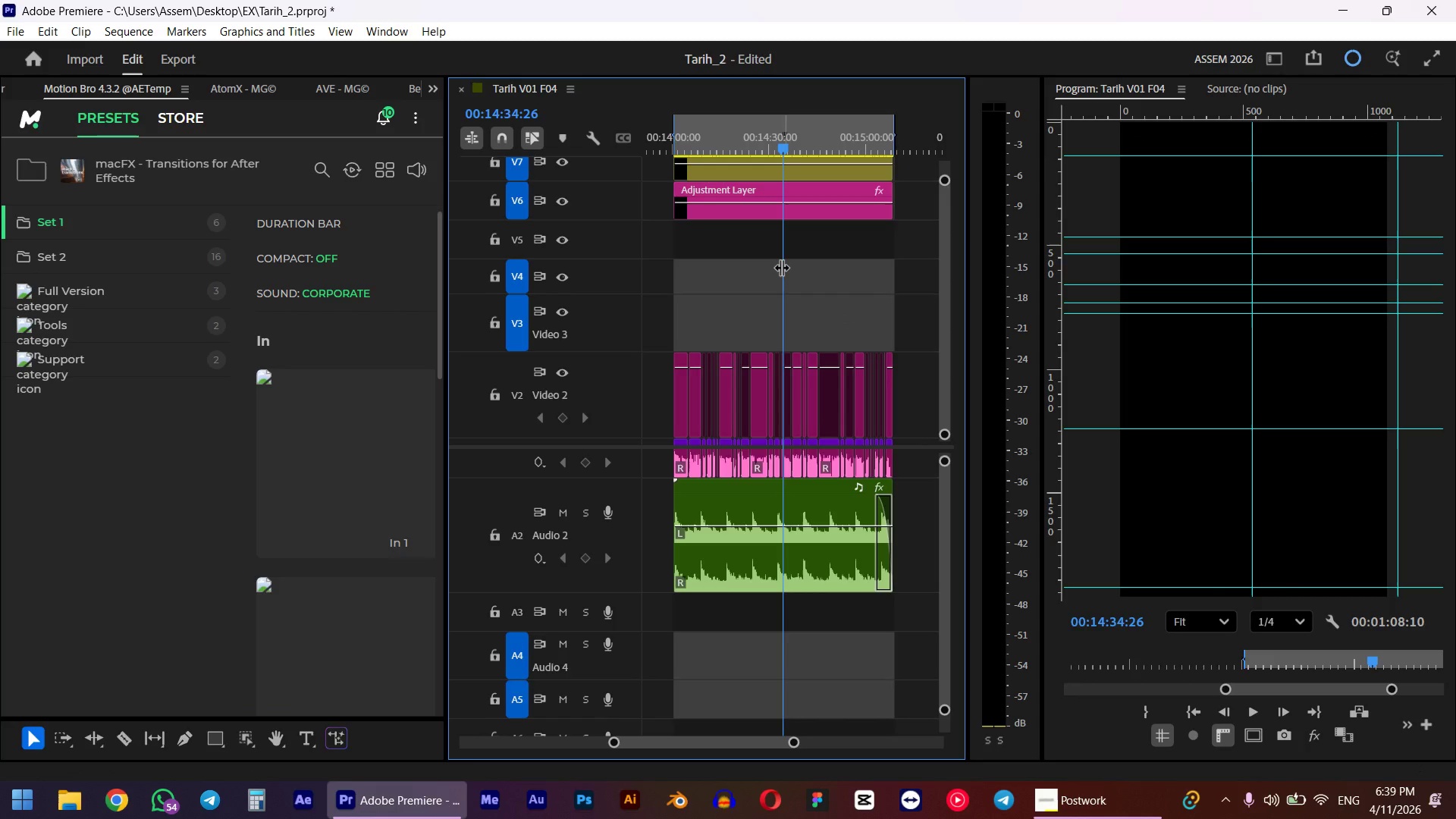 
scroll: coordinate [781, 274], scroll_direction: up, amount: 4.0
 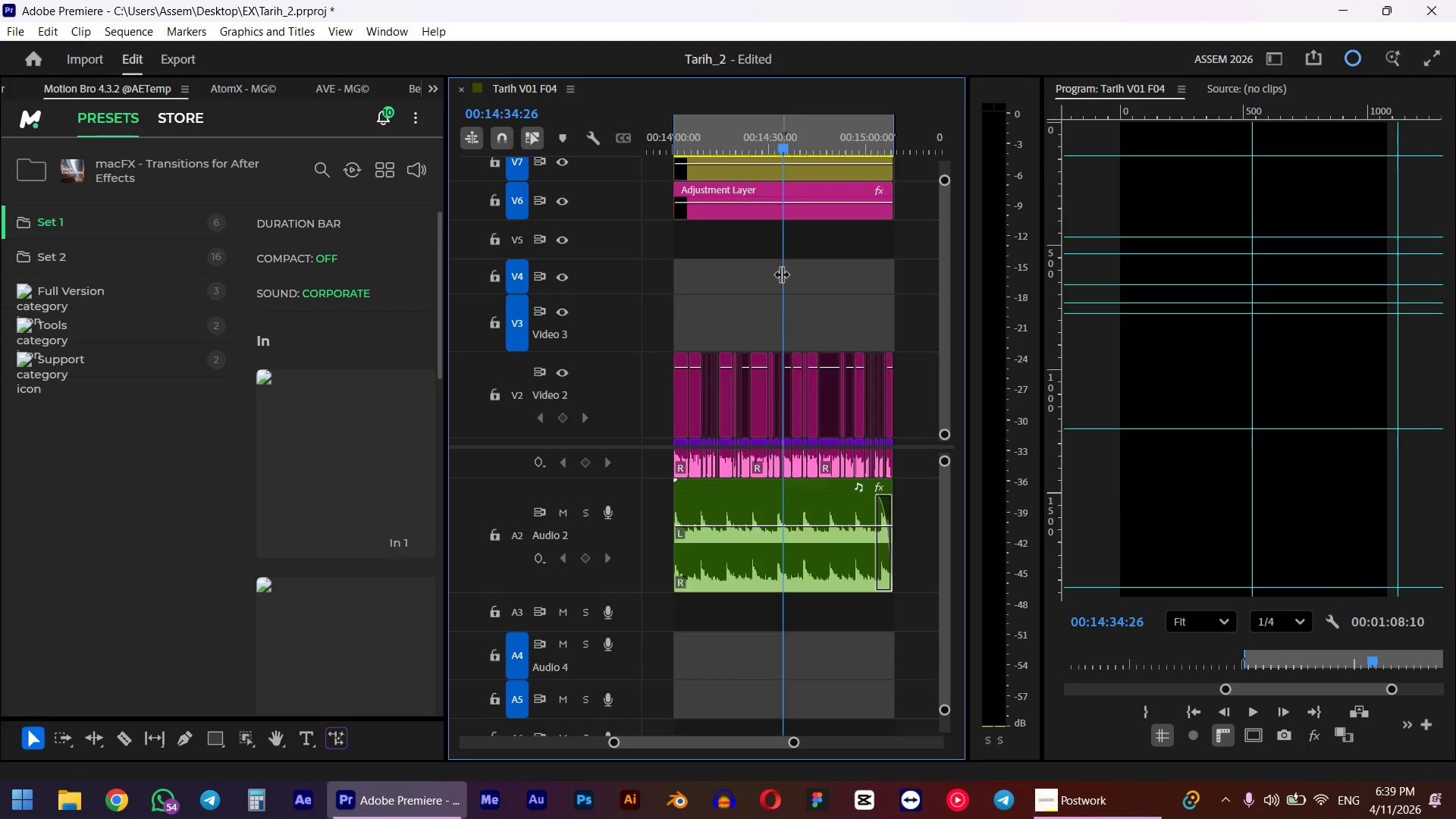 
hold_key(key=ControlLeft, duration=1.02)
 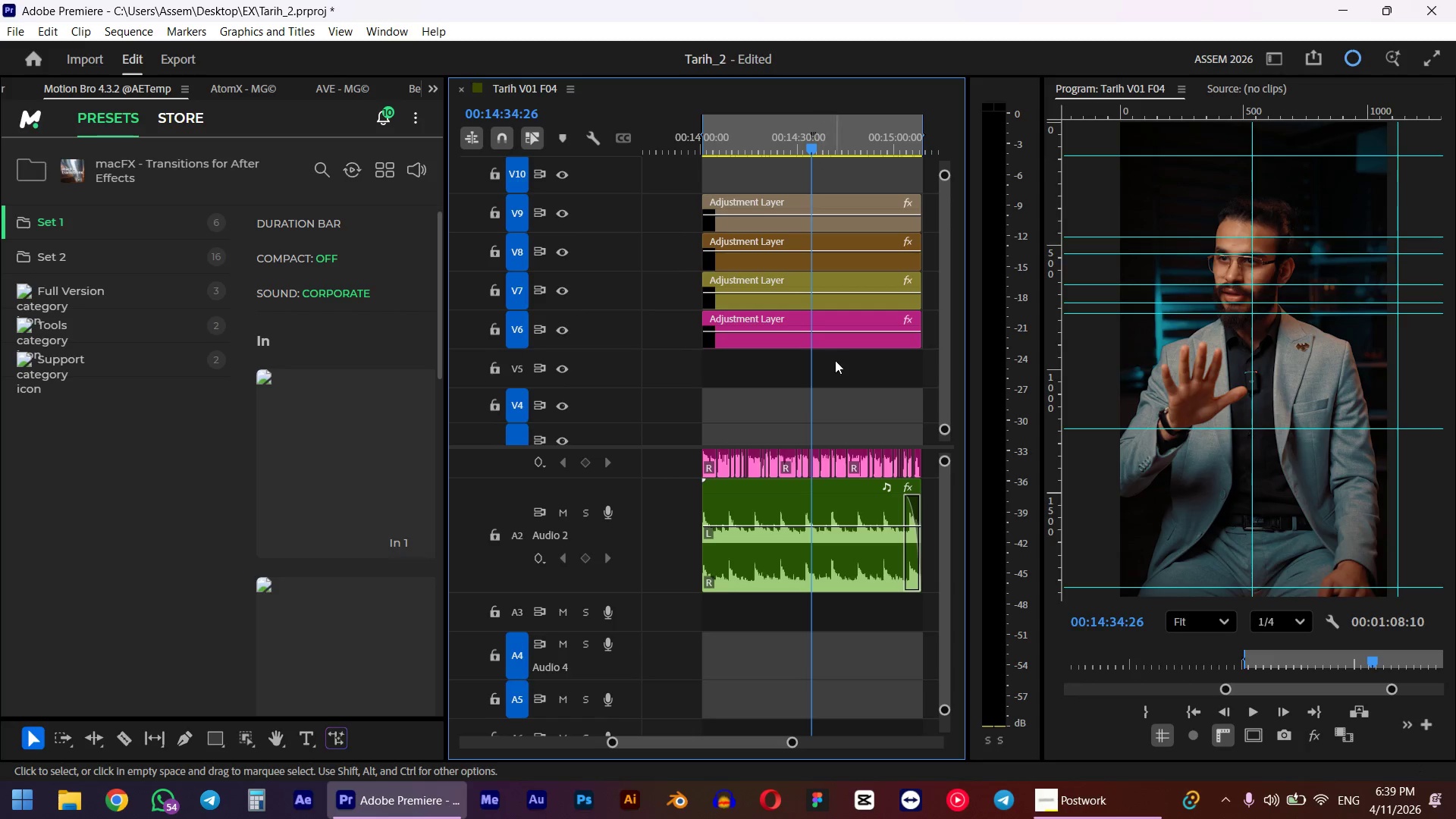 
scroll: coordinate [752, 294], scroll_direction: down, amount: 3.0
 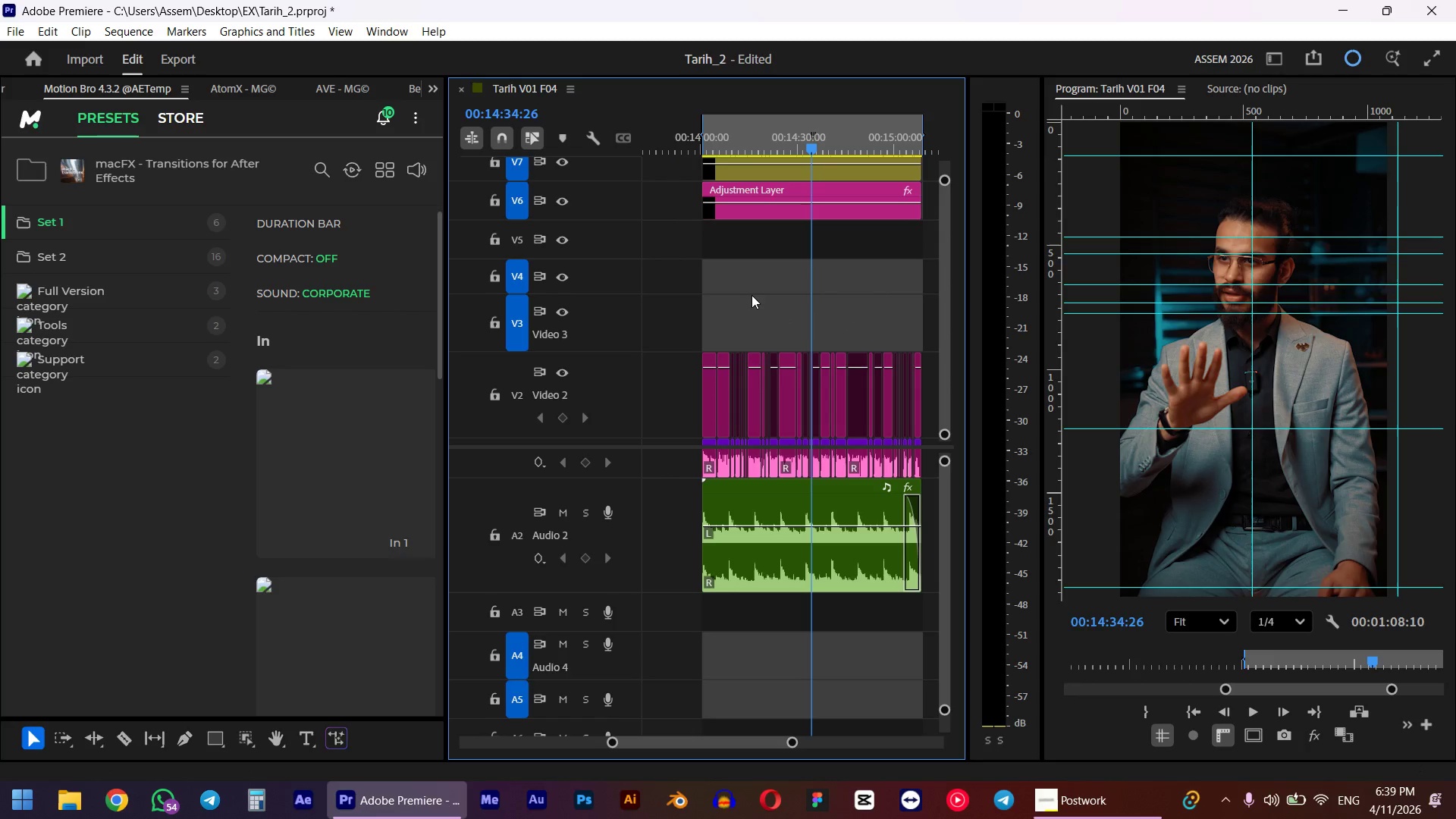 
scroll: coordinate [796, 312], scroll_direction: up, amount: 8.0
 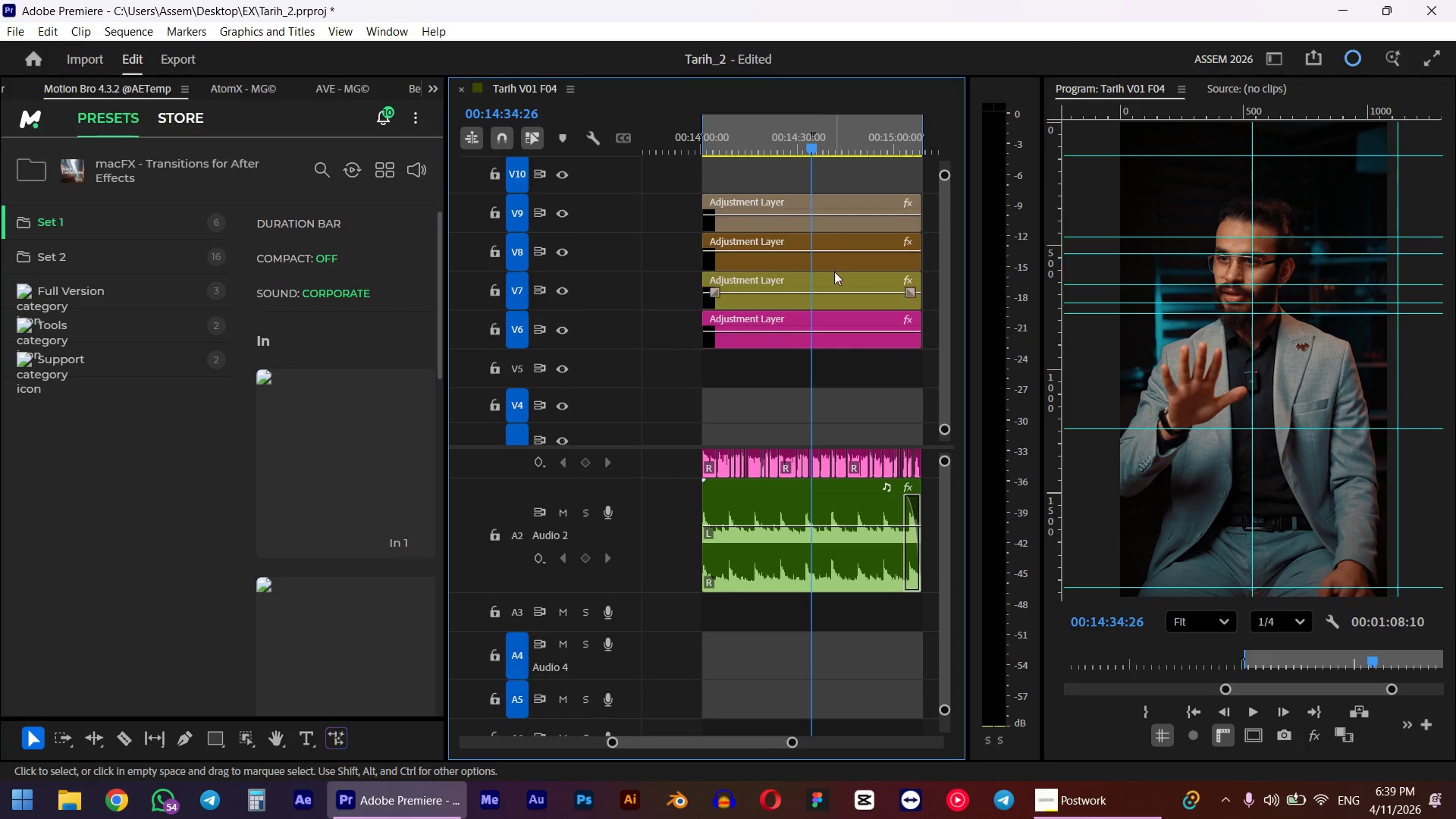 
key(Control+M)
 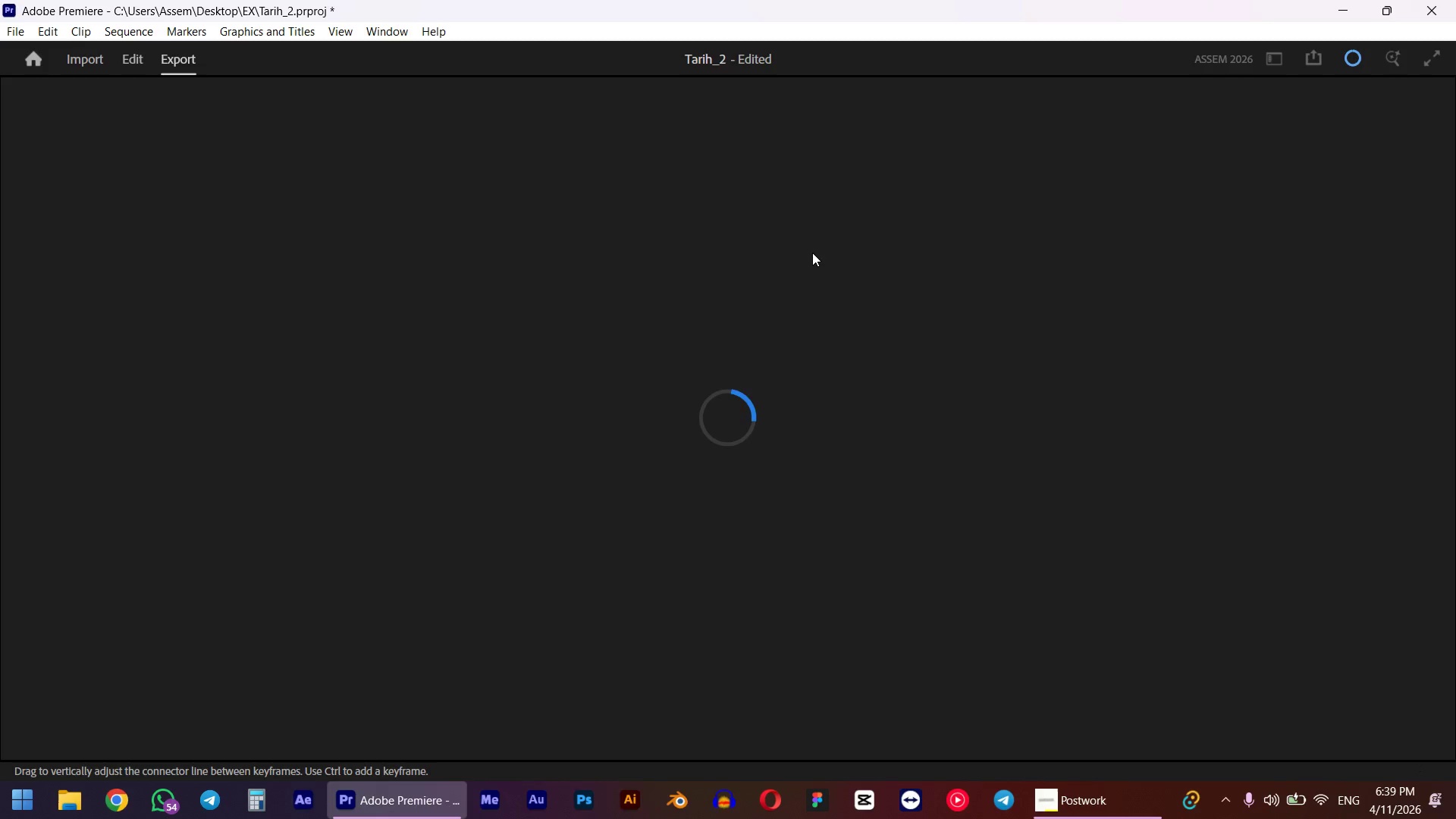 
left_click([949, 435])
 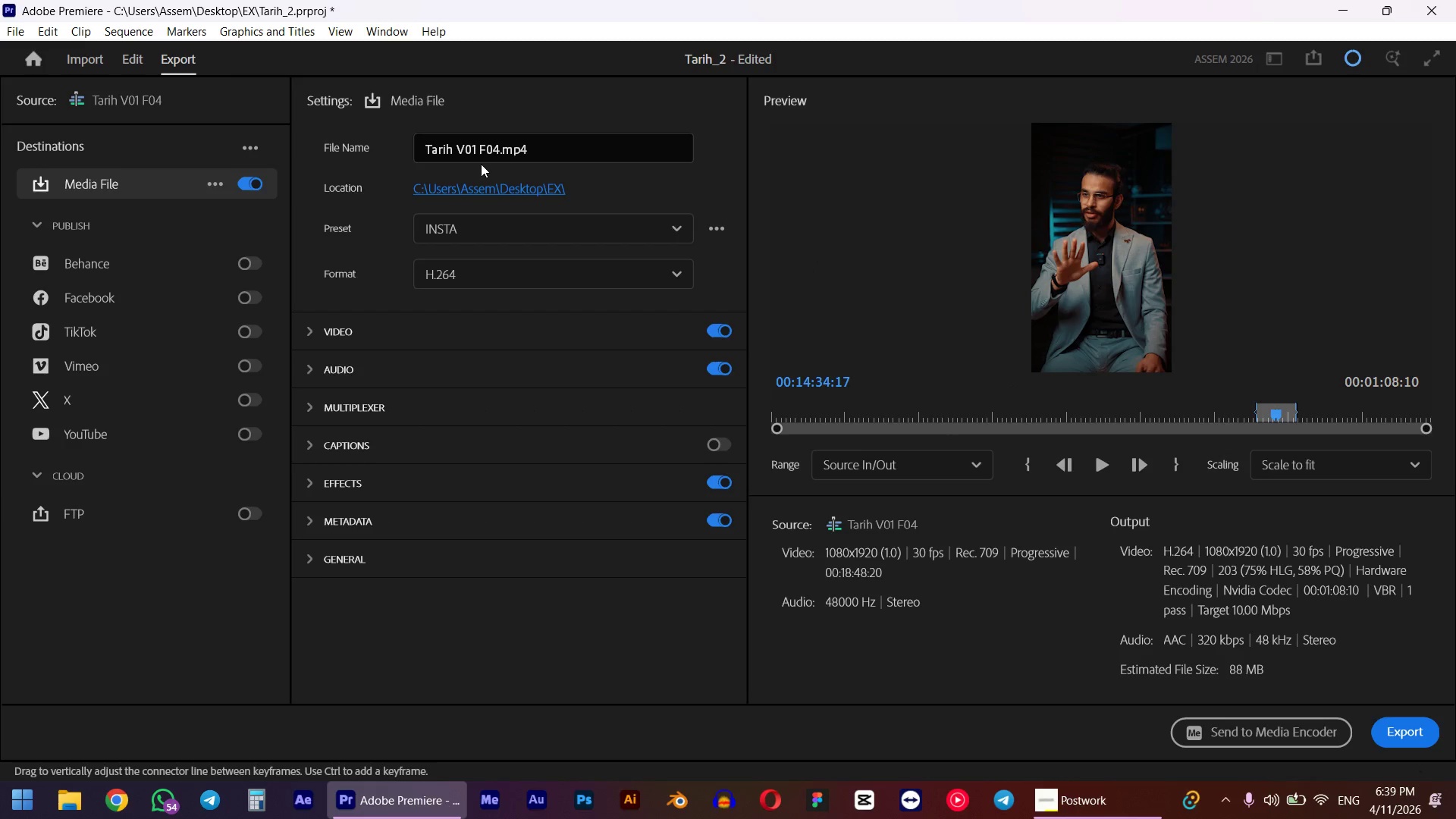 
left_click_drag(start_coordinate=[475, 146], to_coordinate=[471, 149])
 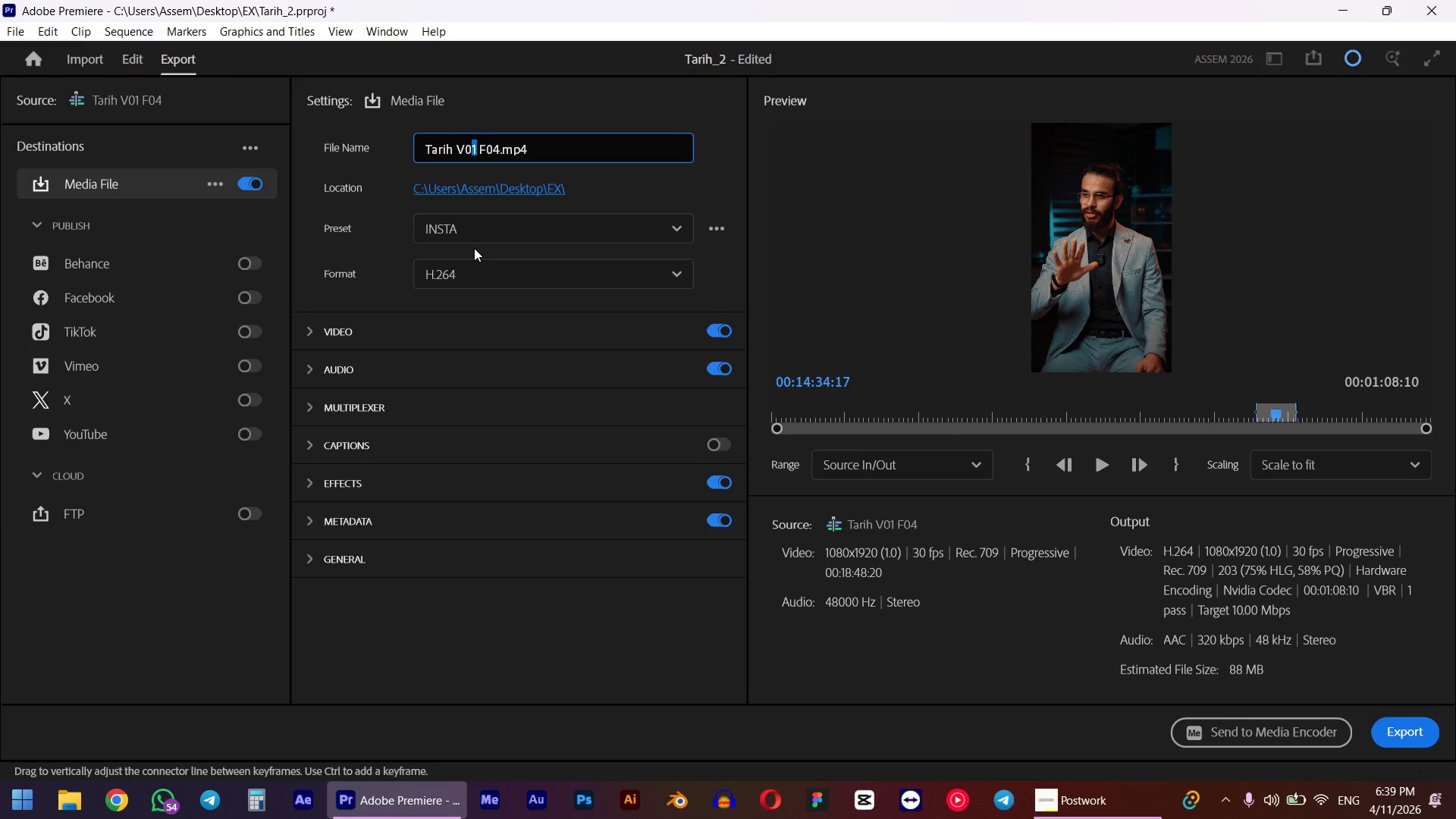 
key(Numpad8)
 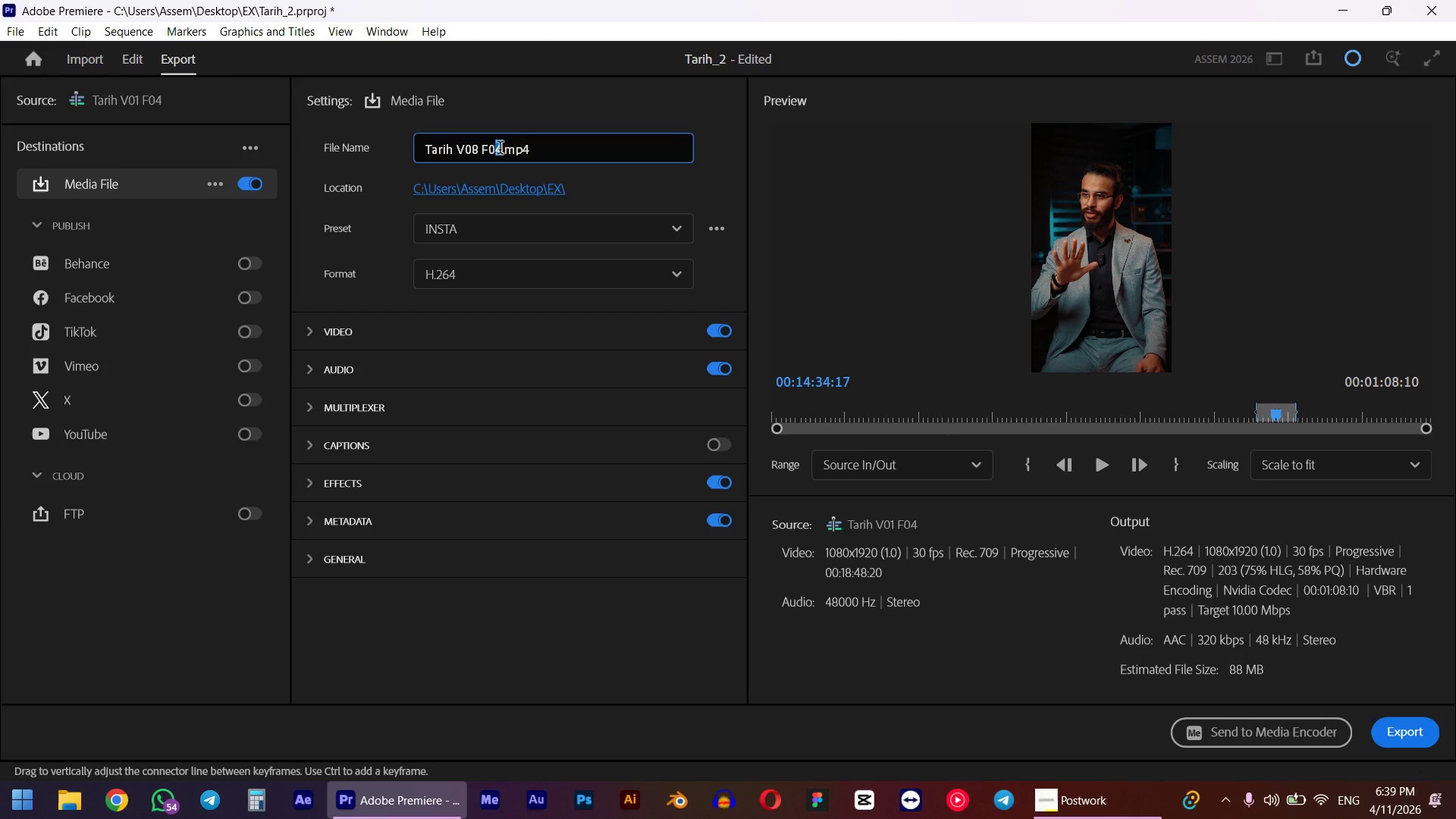 
key(Numpad1)
 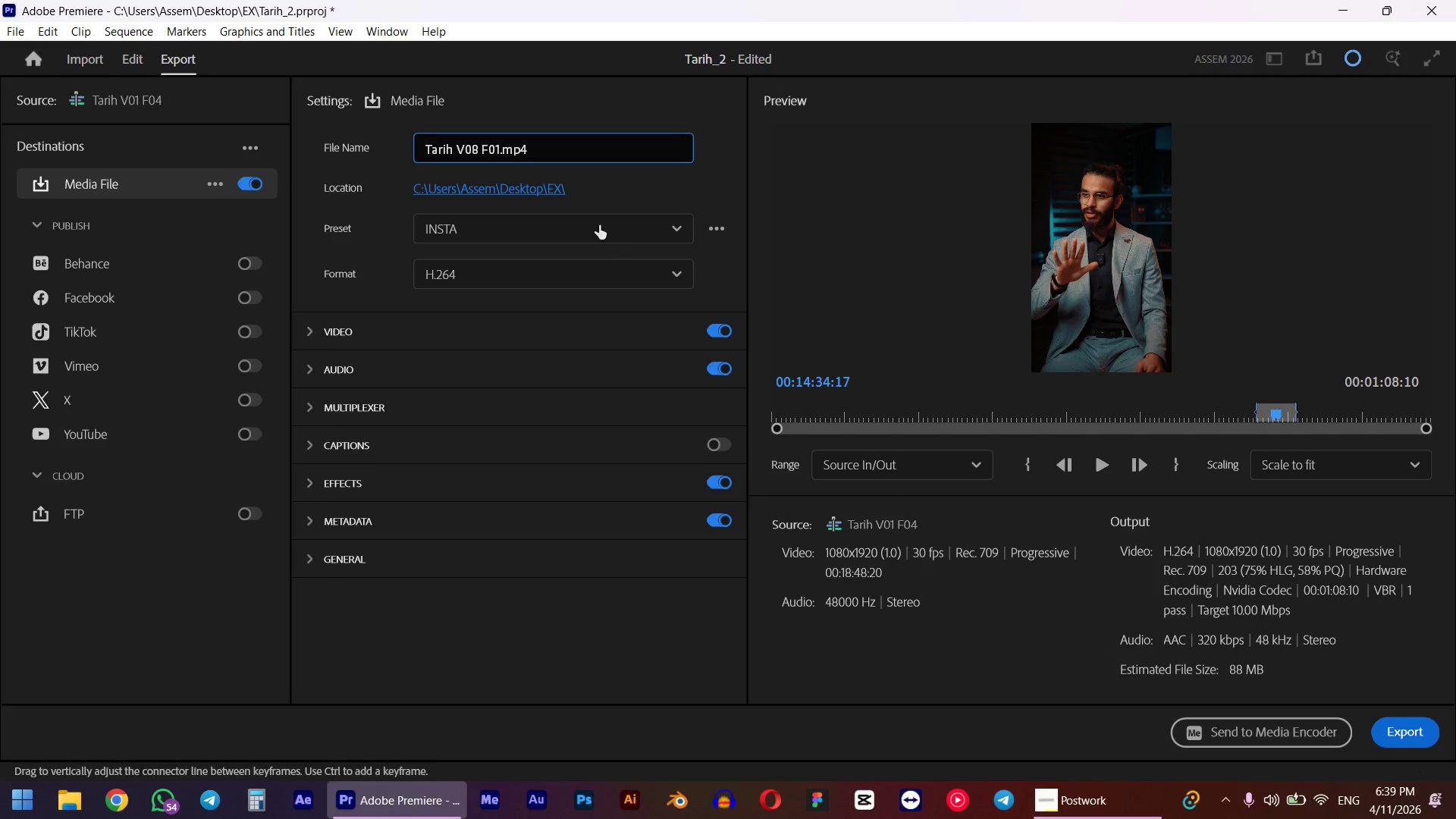 
left_click([540, 244])
 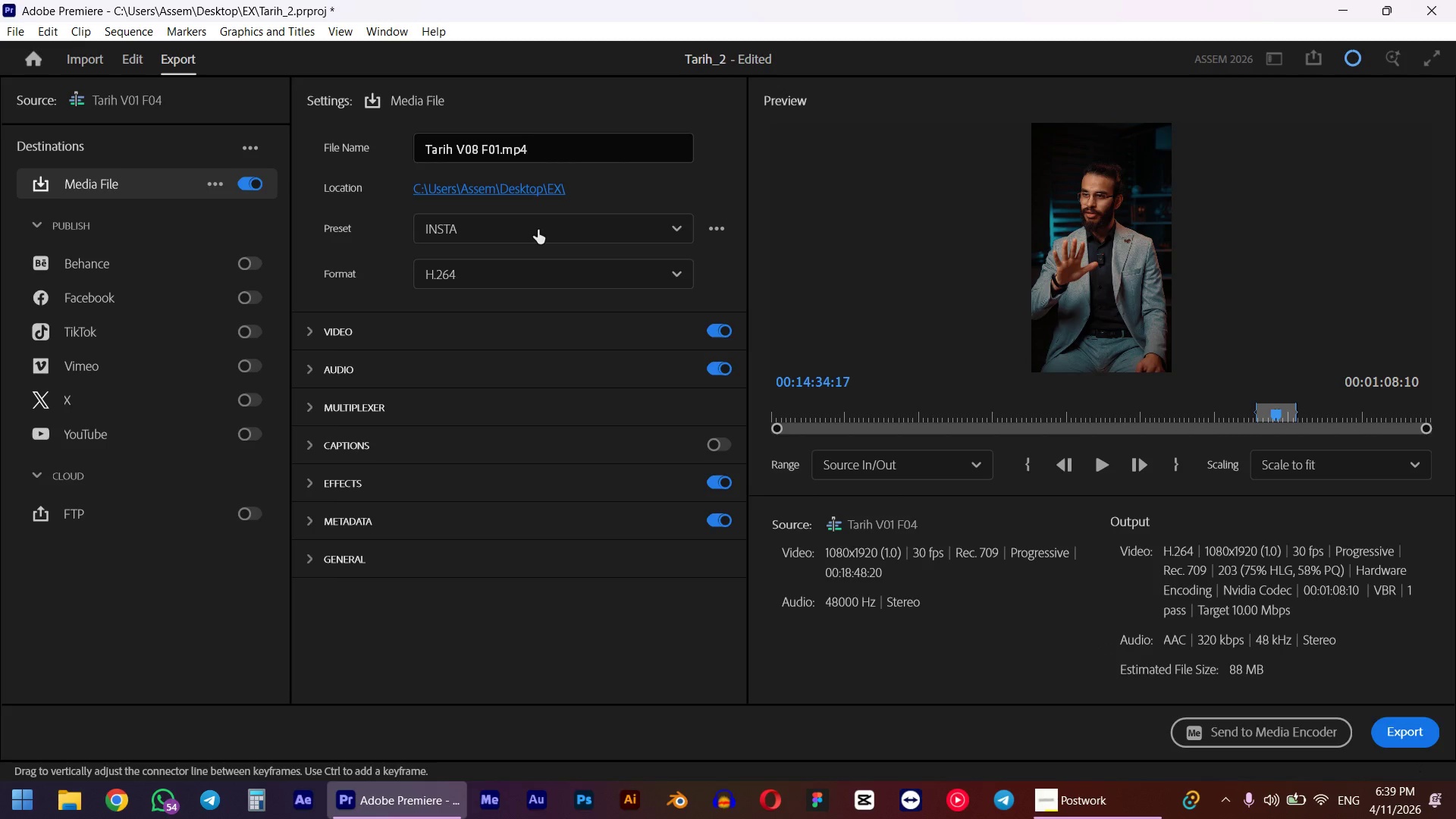 
left_click([538, 230])
 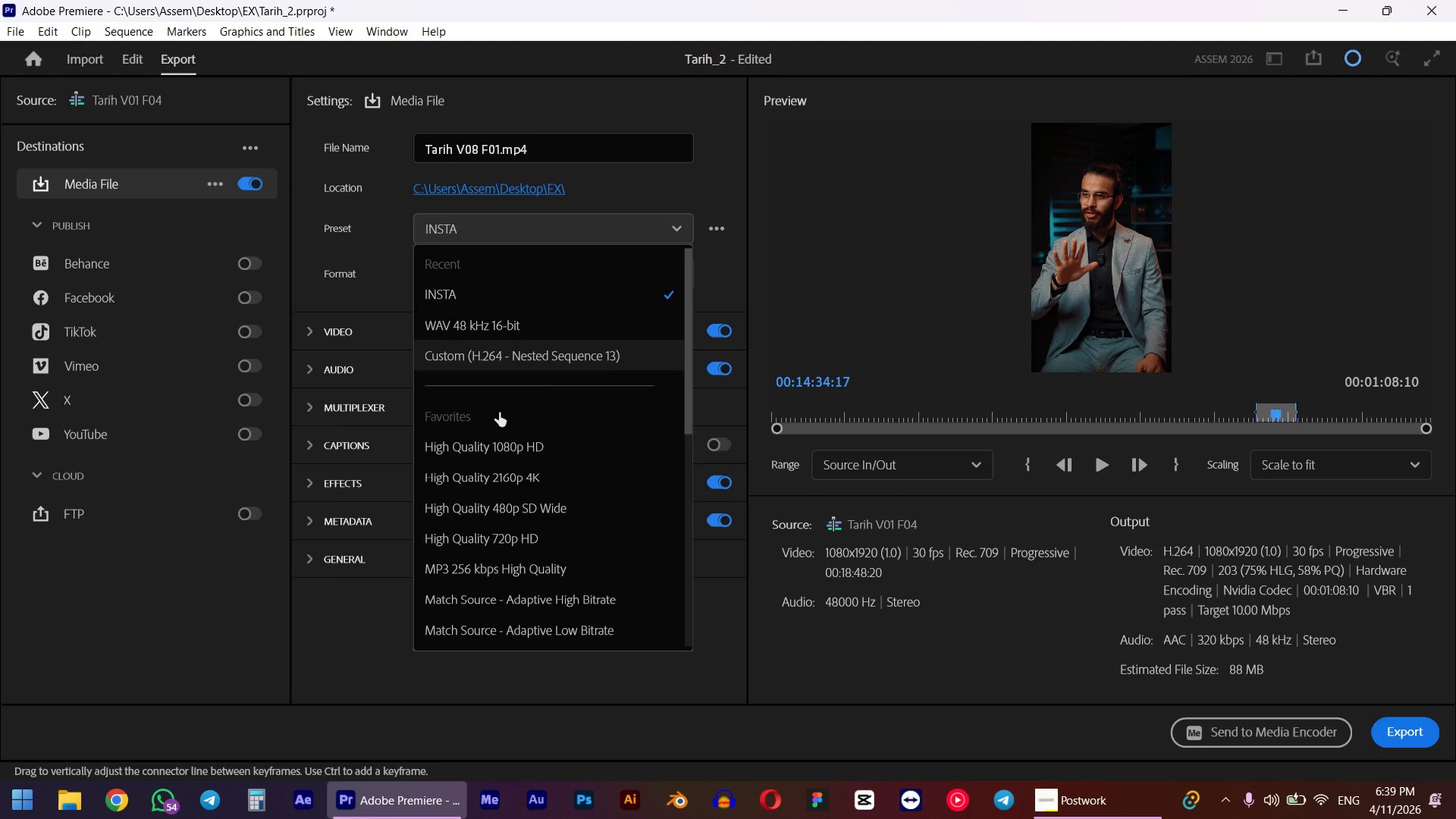 
scroll: coordinate [491, 585], scroll_direction: down, amount: 29.0
 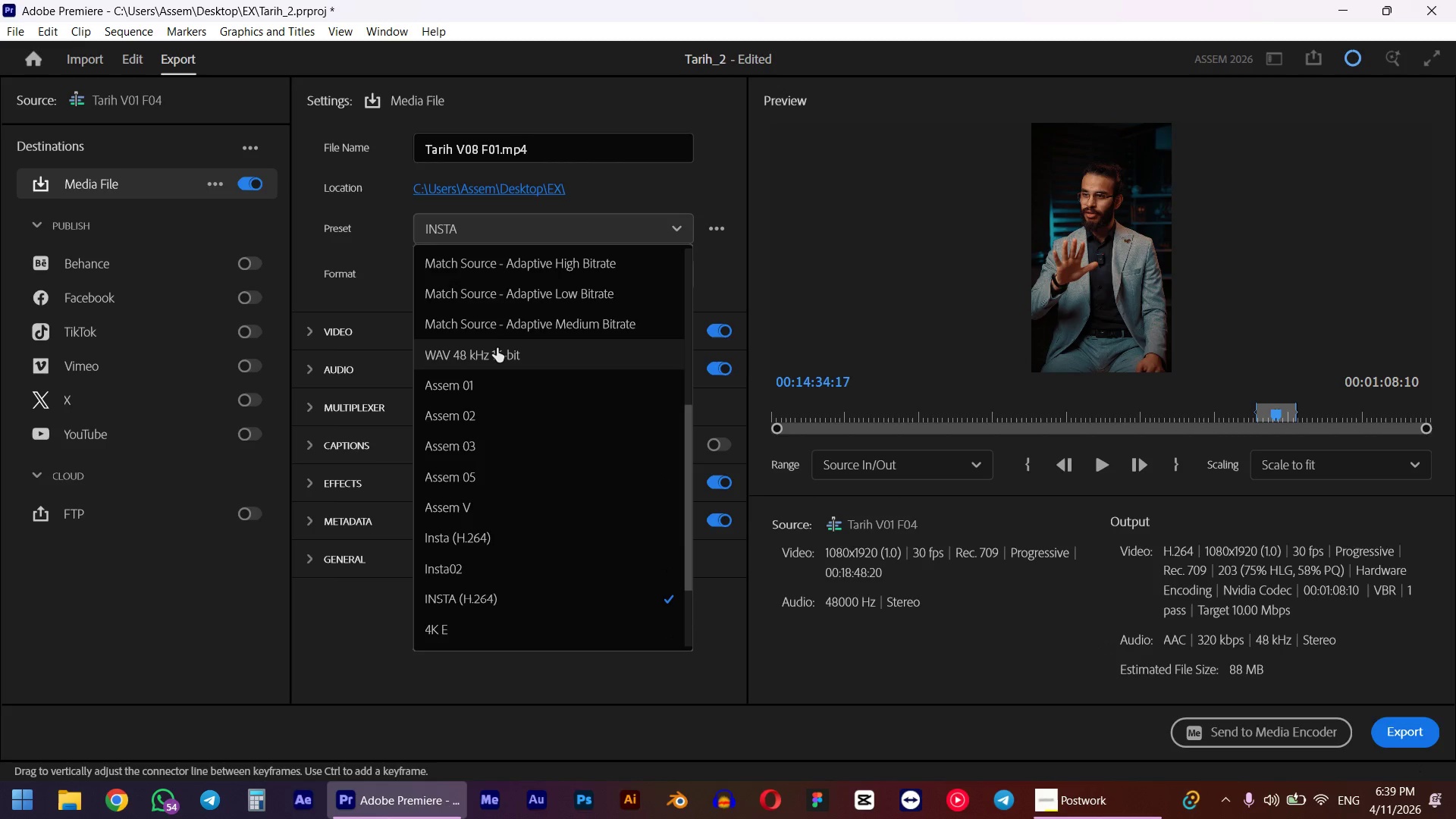 
left_click([497, 348])
 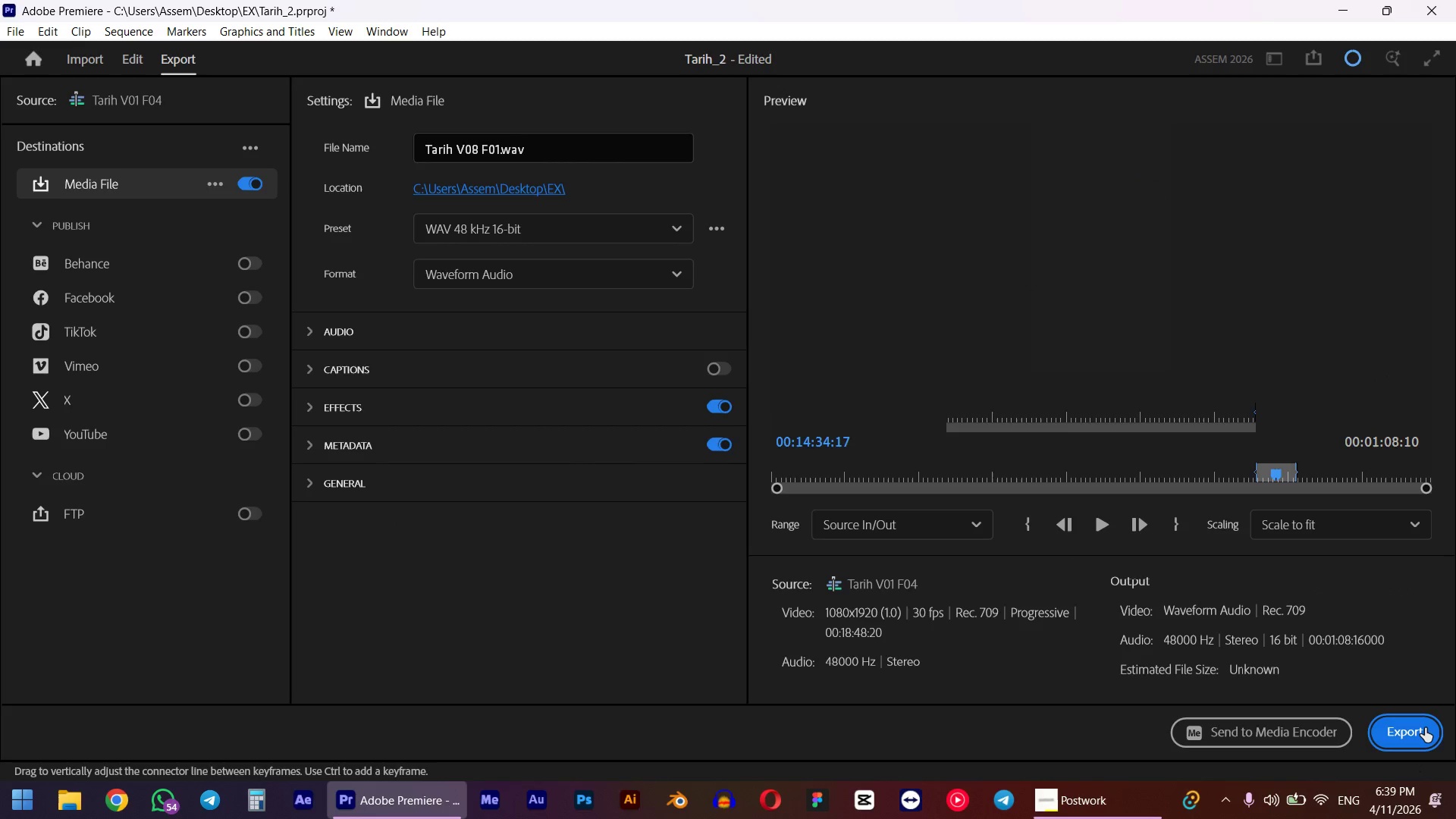 
left_click([1424, 727])
 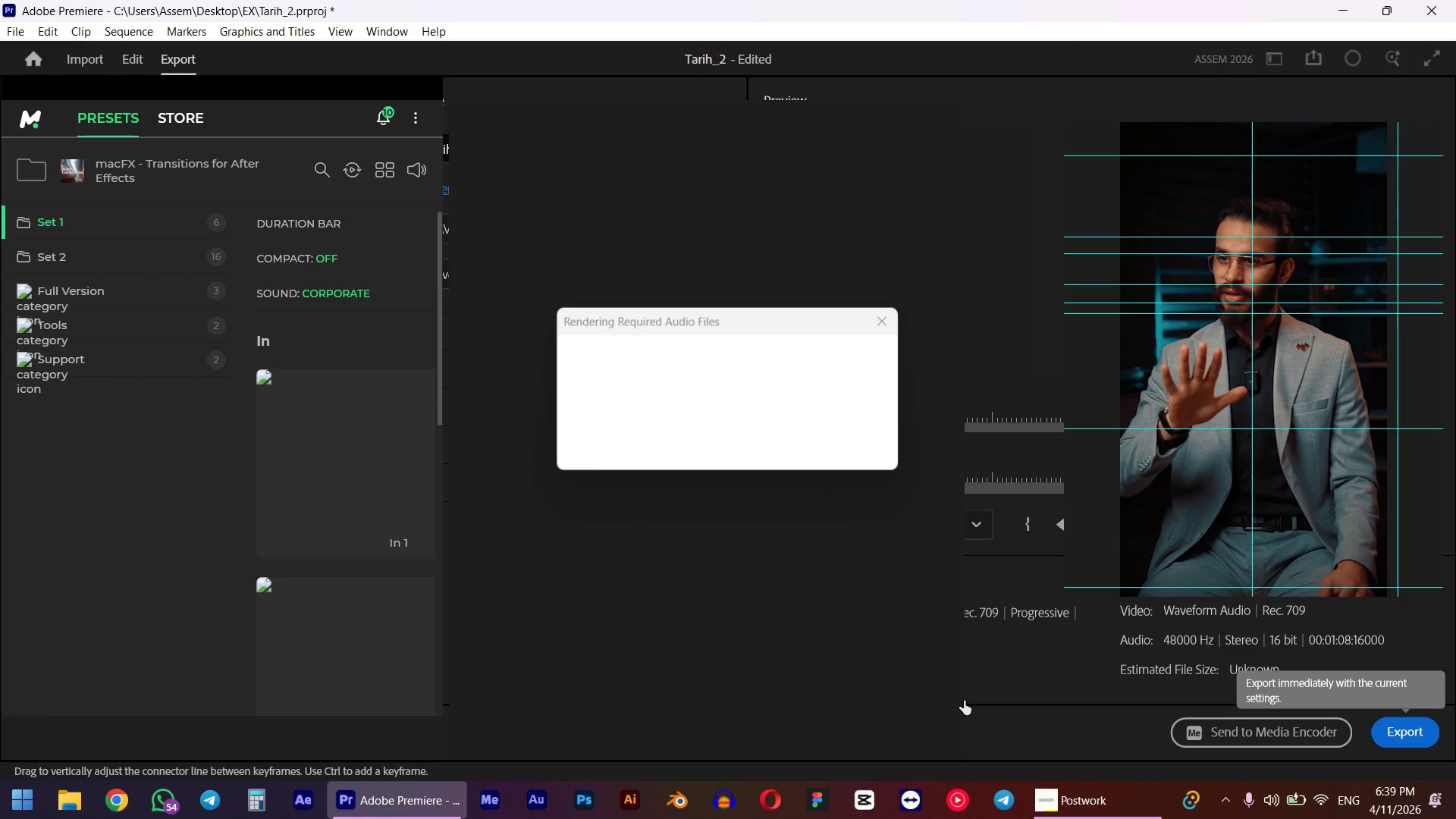 
wait(8.36)
 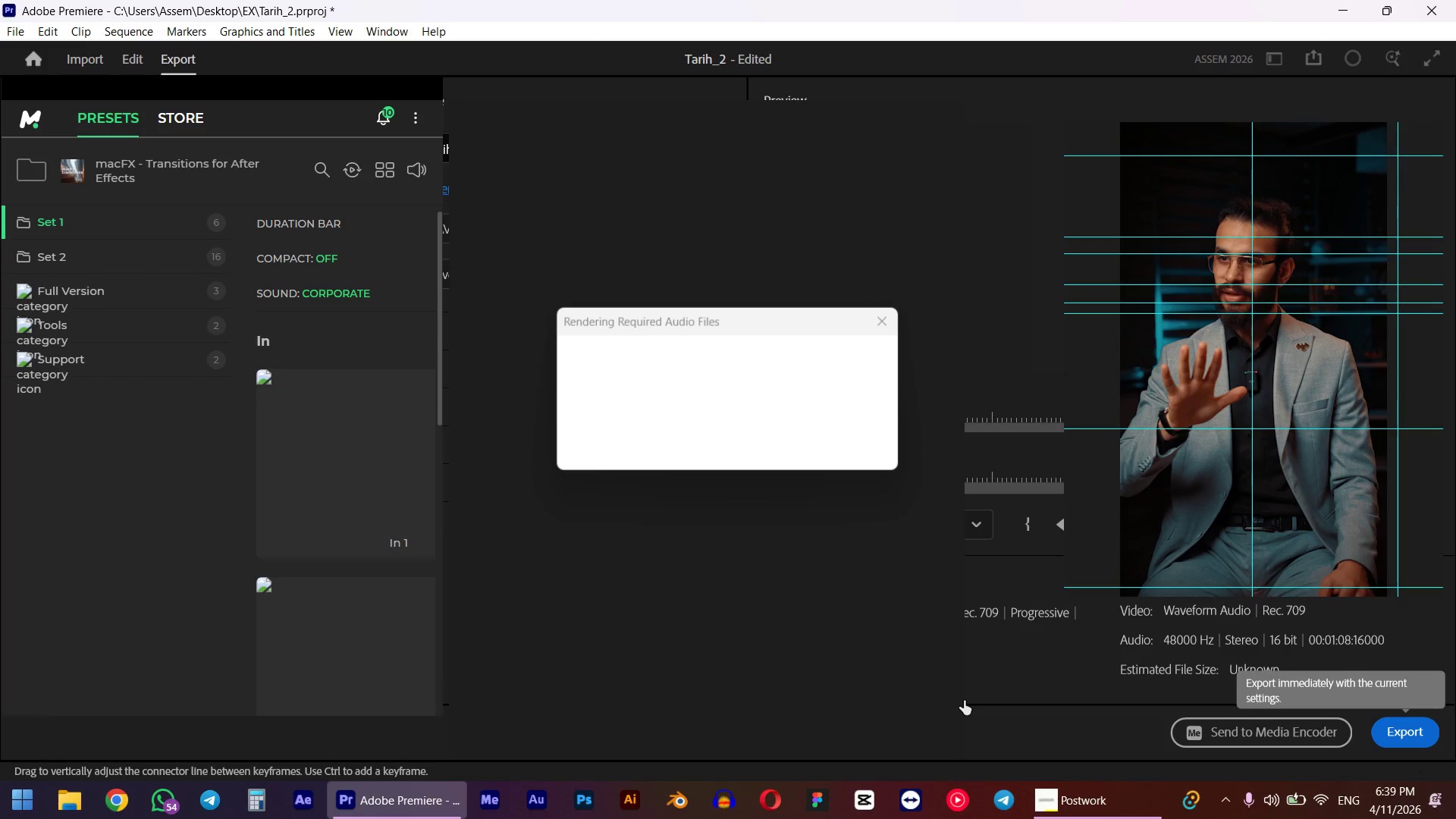 
key(Control+D)
 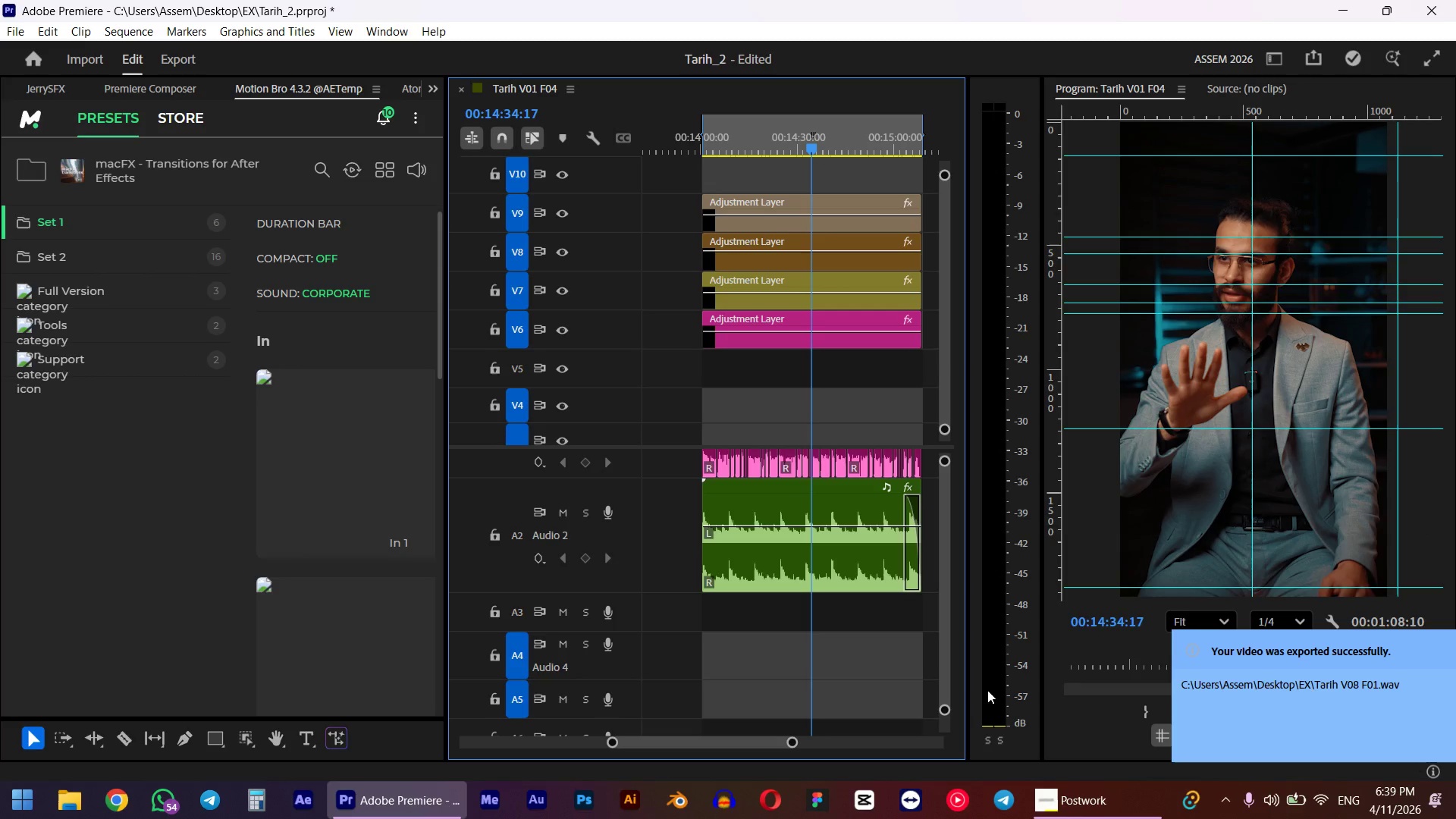 
key(Control+ControlLeft)
 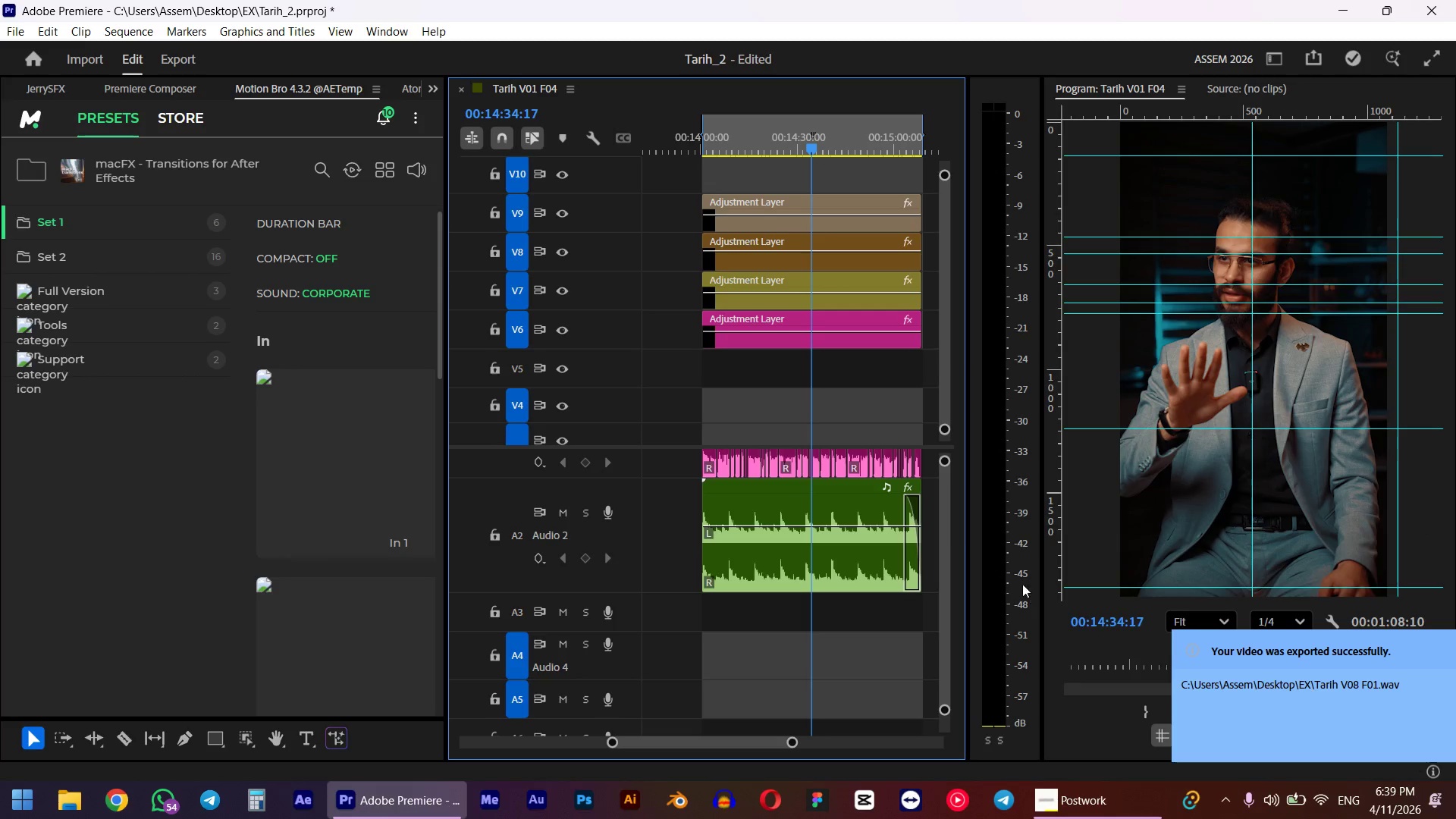 
key(Control+S)
 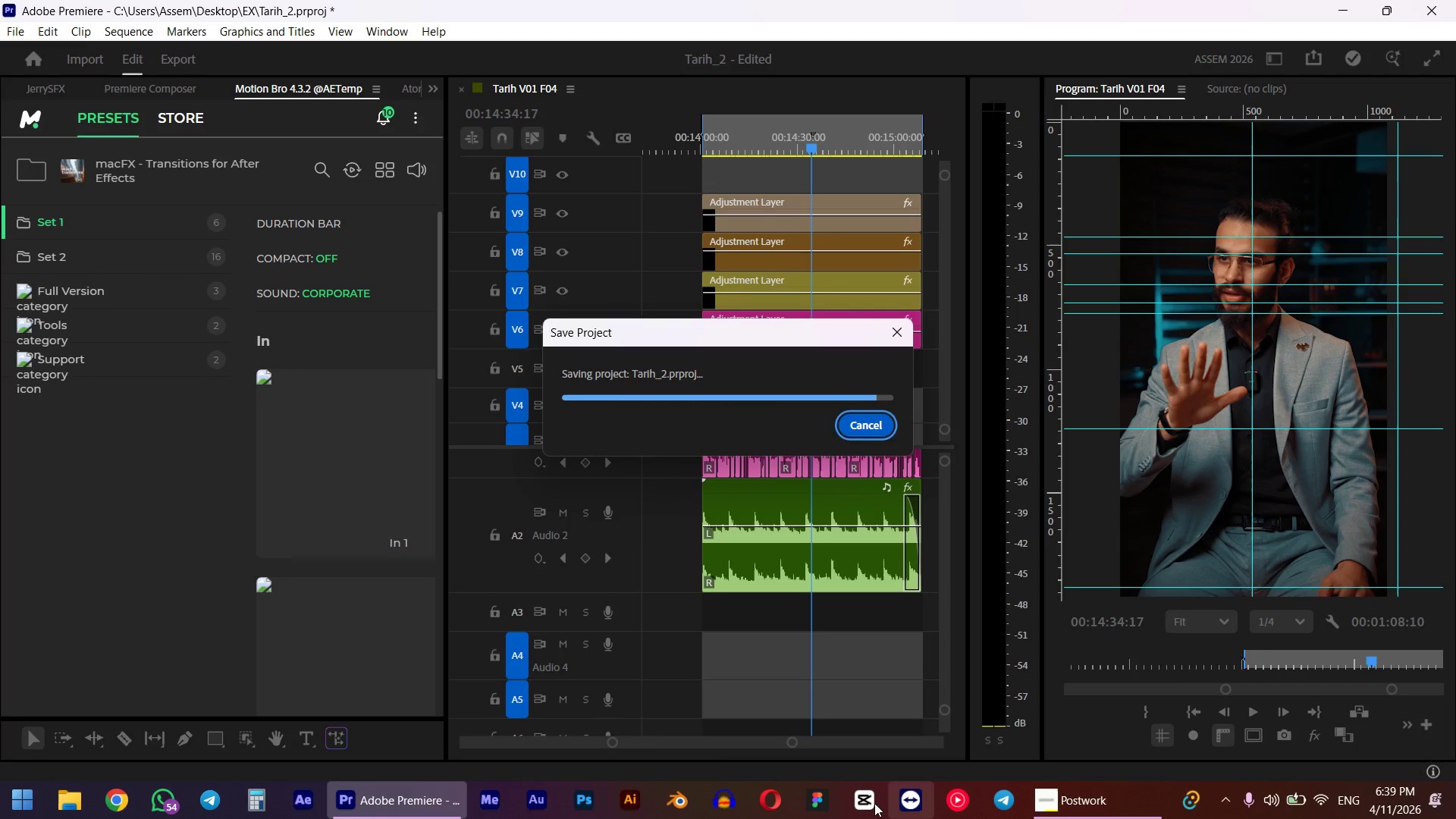 
left_click([413, 797])
 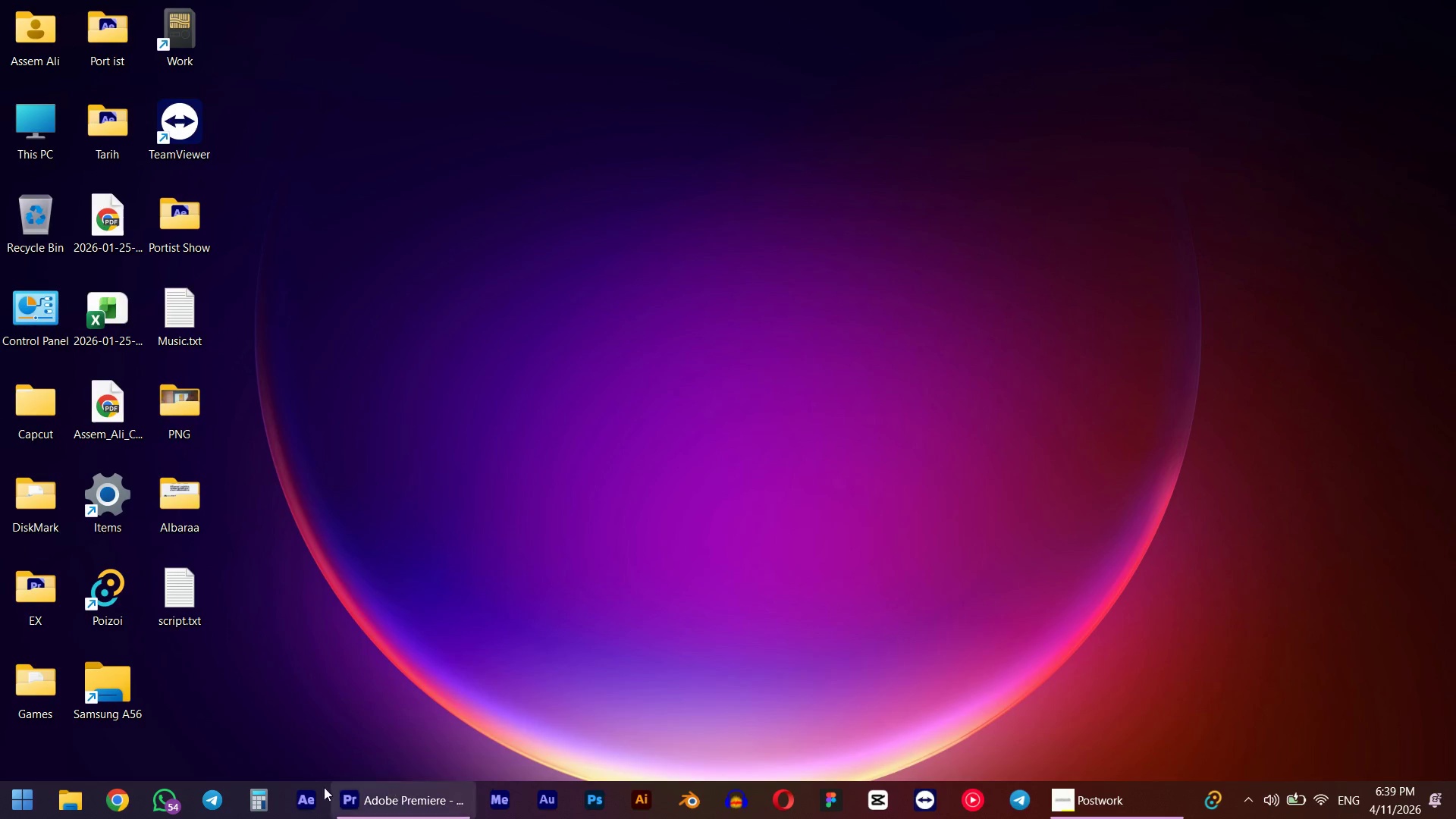 
left_click([889, 795])
 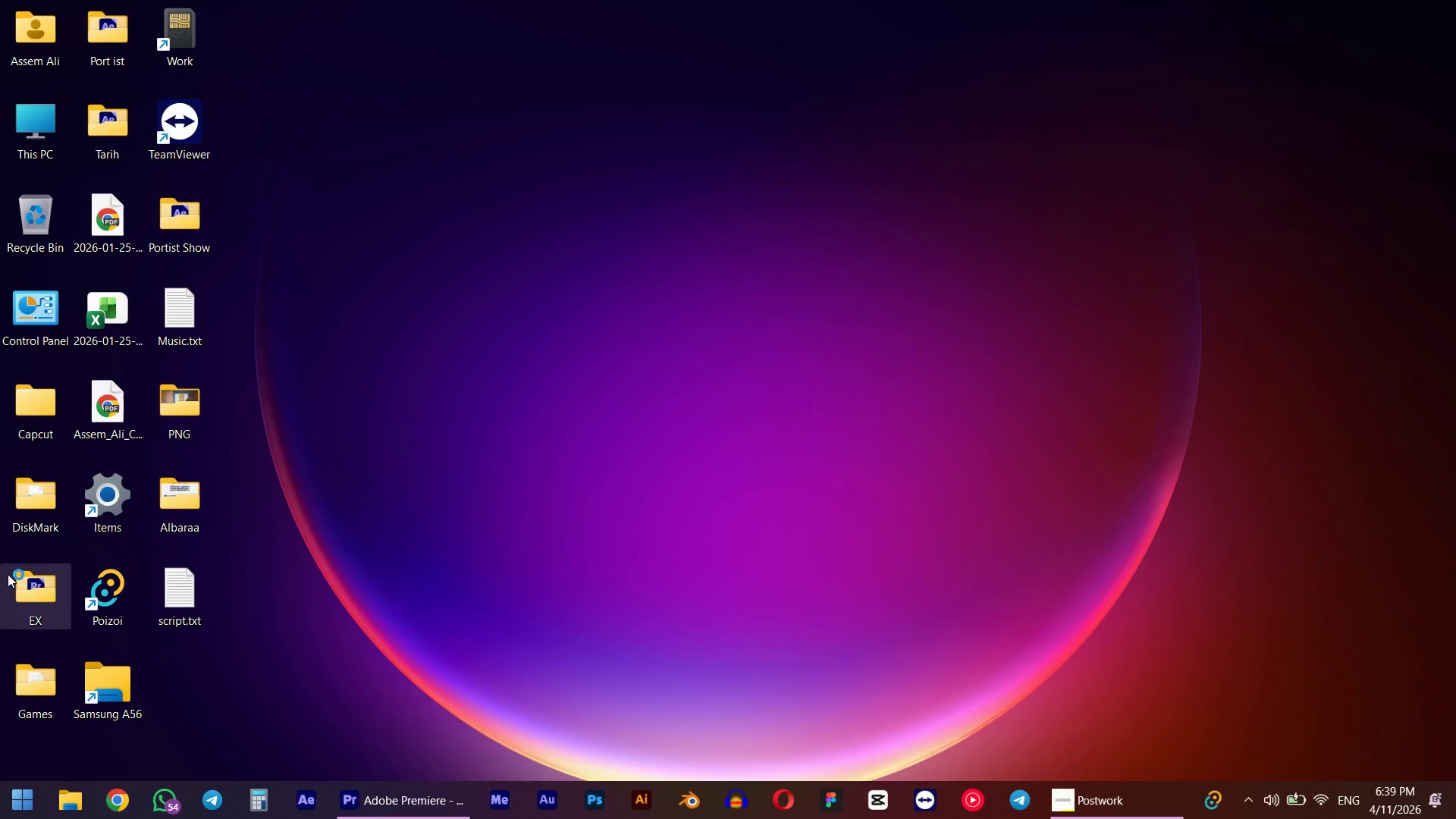 
double_click([27, 585])
 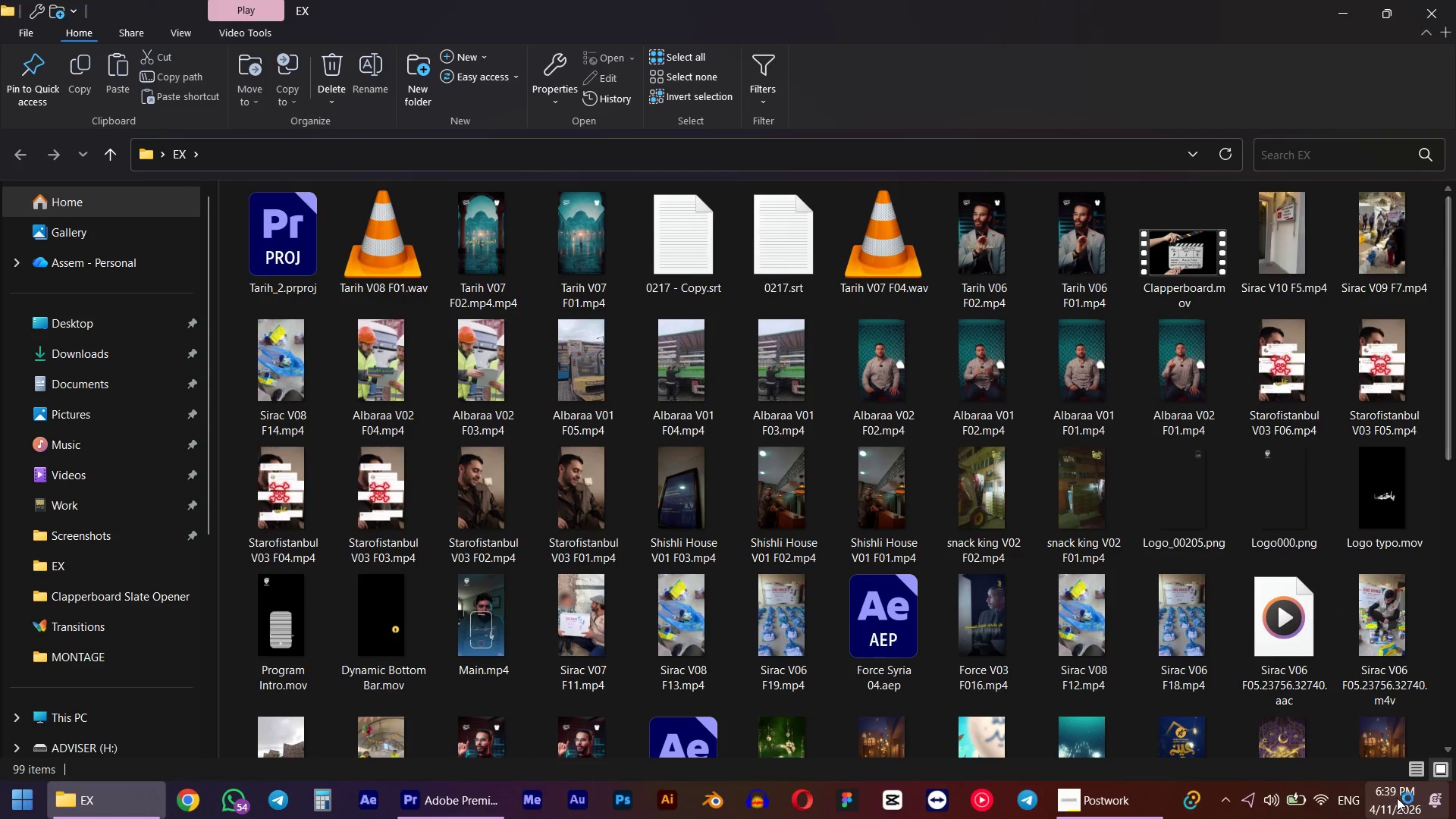 
wait(7.08)
 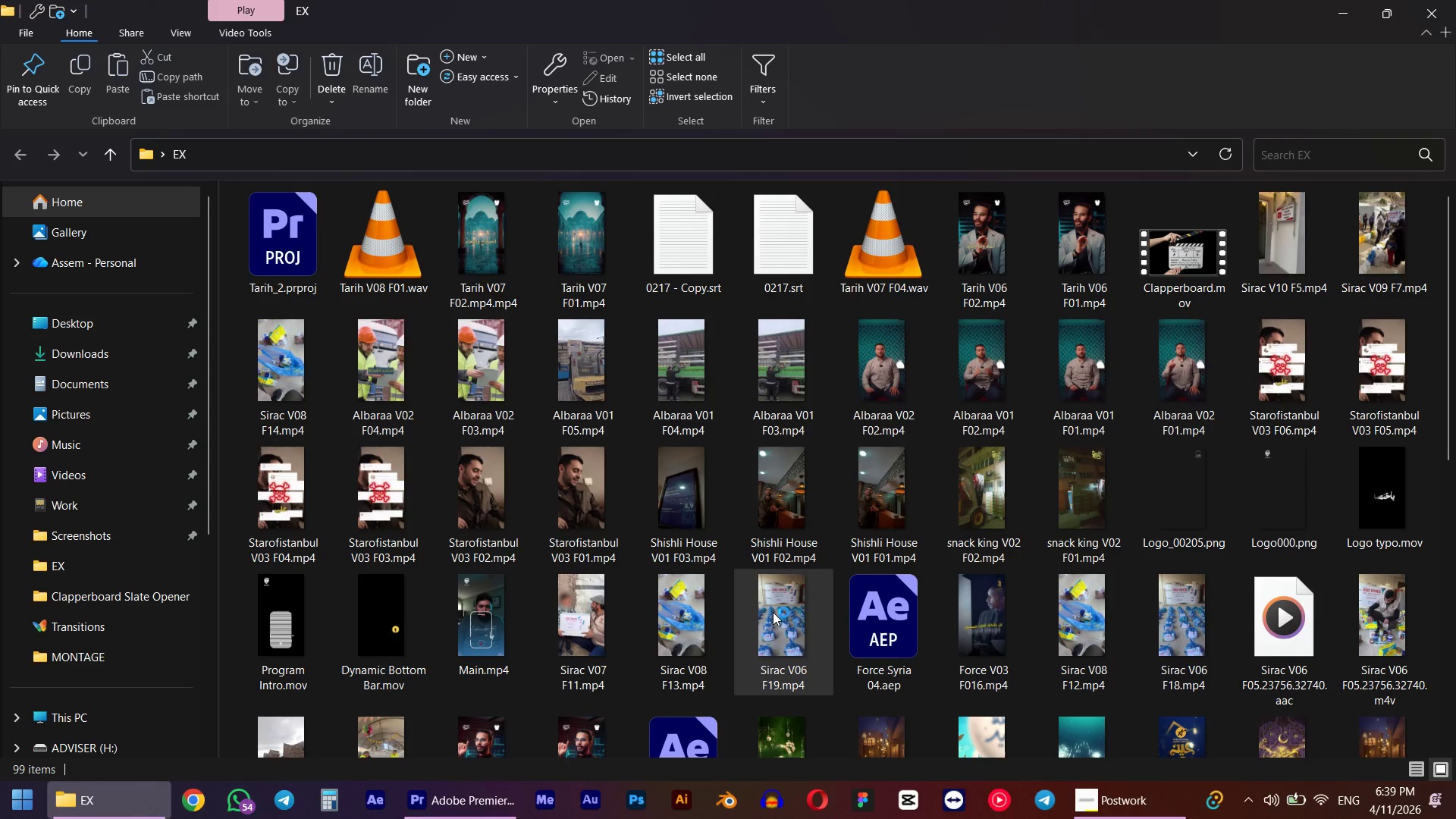 
left_click([365, 246])